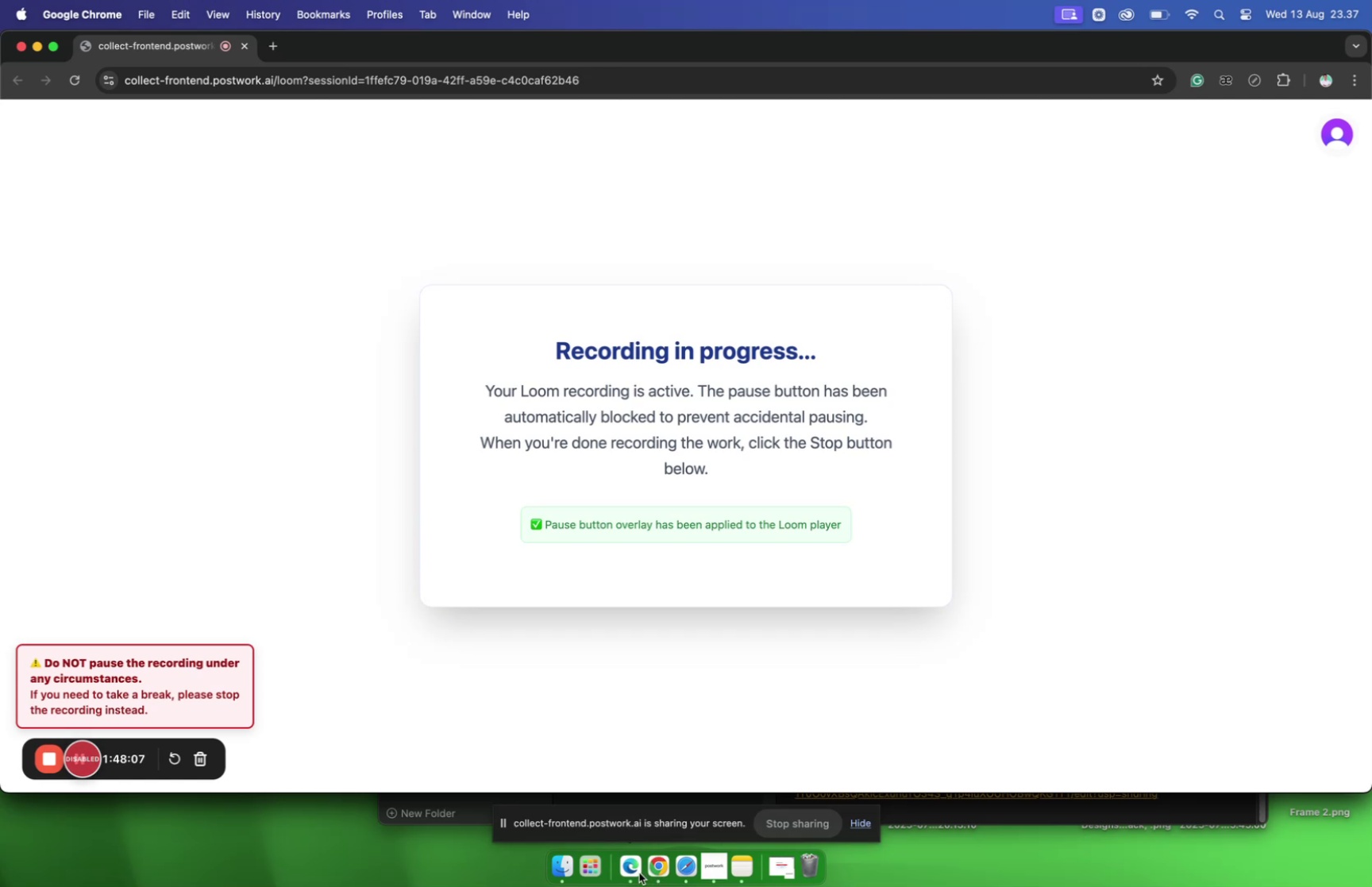 
left_click([632, 872])
 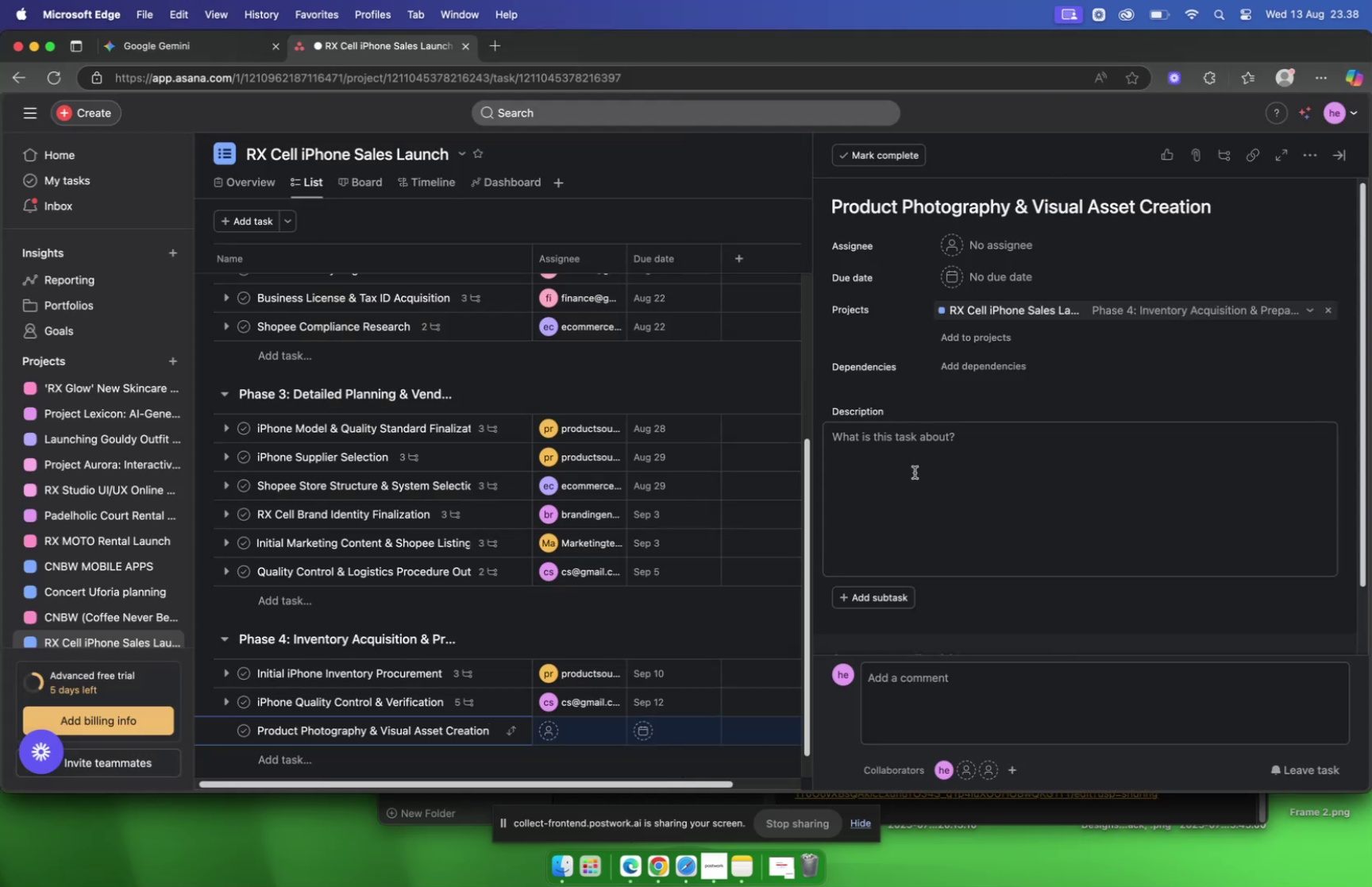 
scroll: coordinate [898, 402], scroll_direction: up, amount: 1.0
 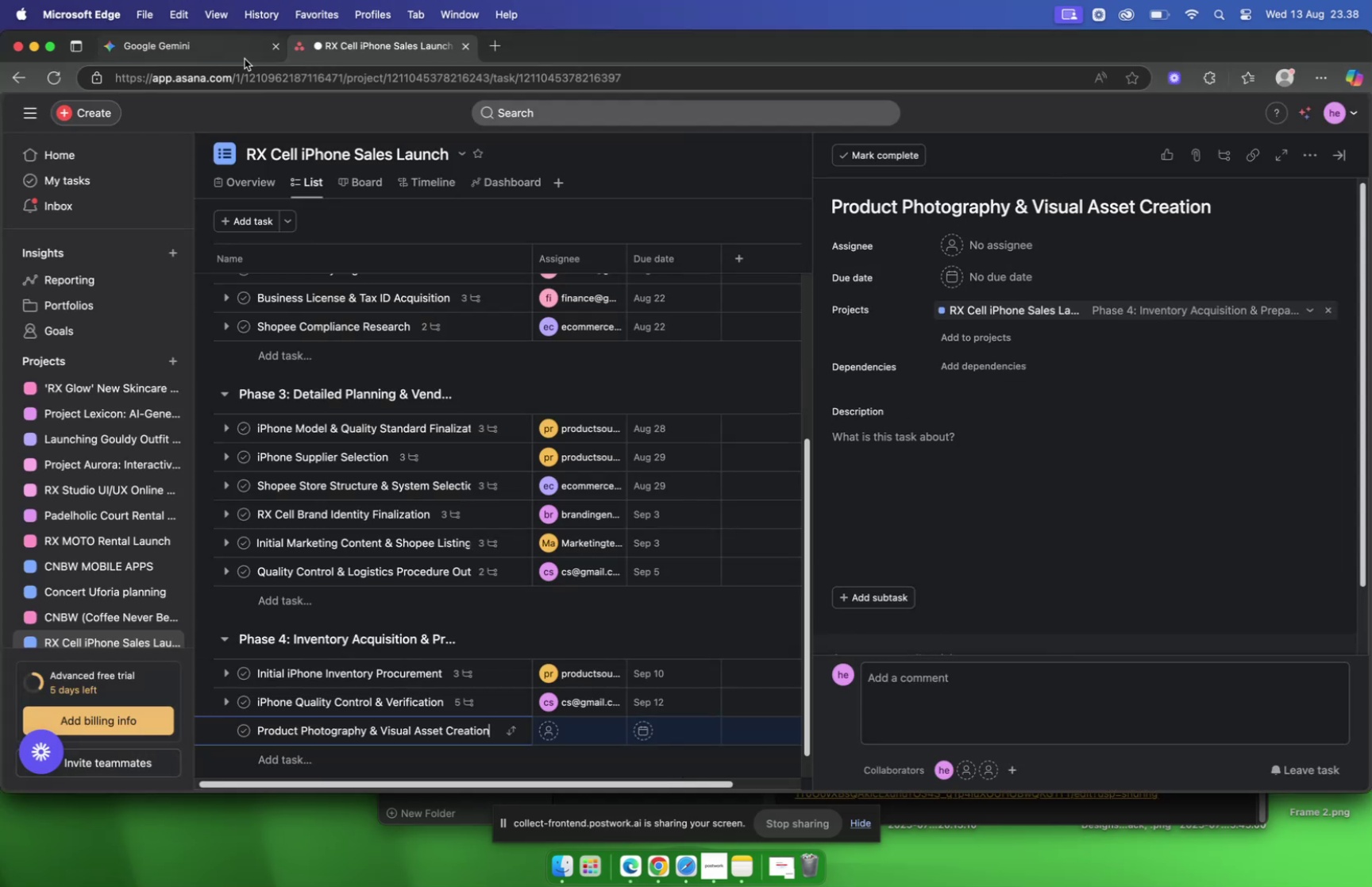 
left_click([199, 52])
 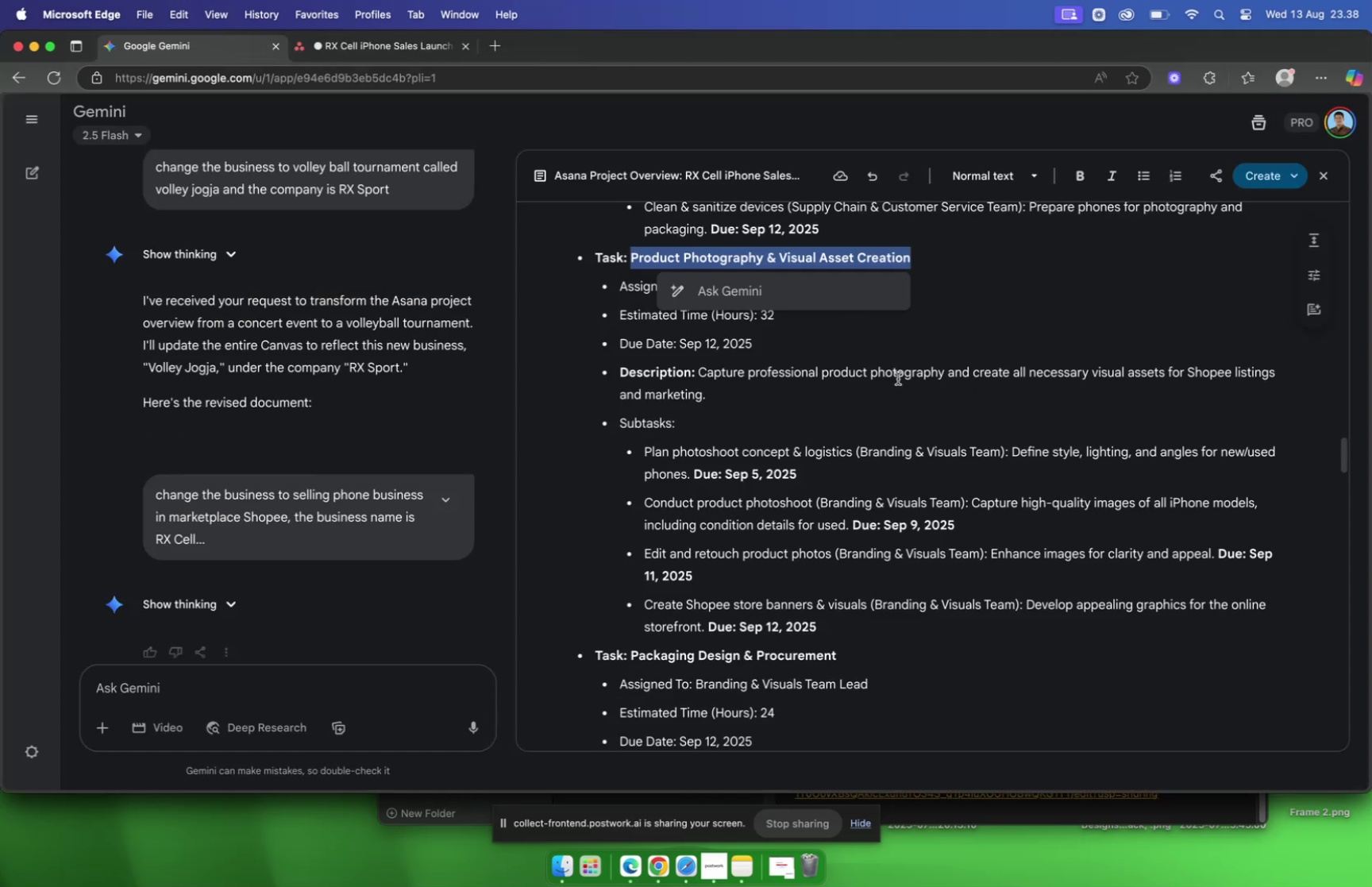 
left_click([894, 374])
 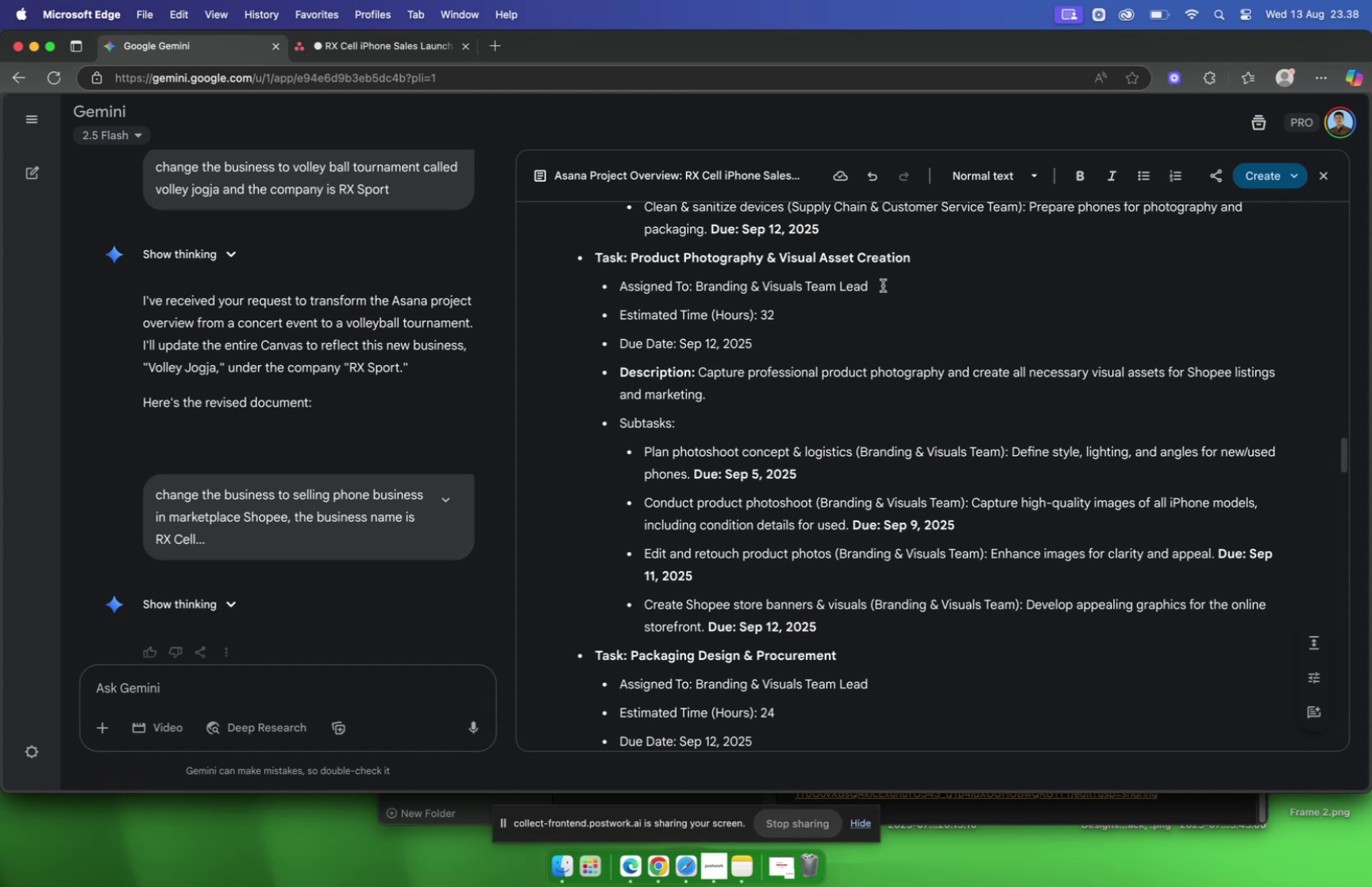 
wait(18.41)
 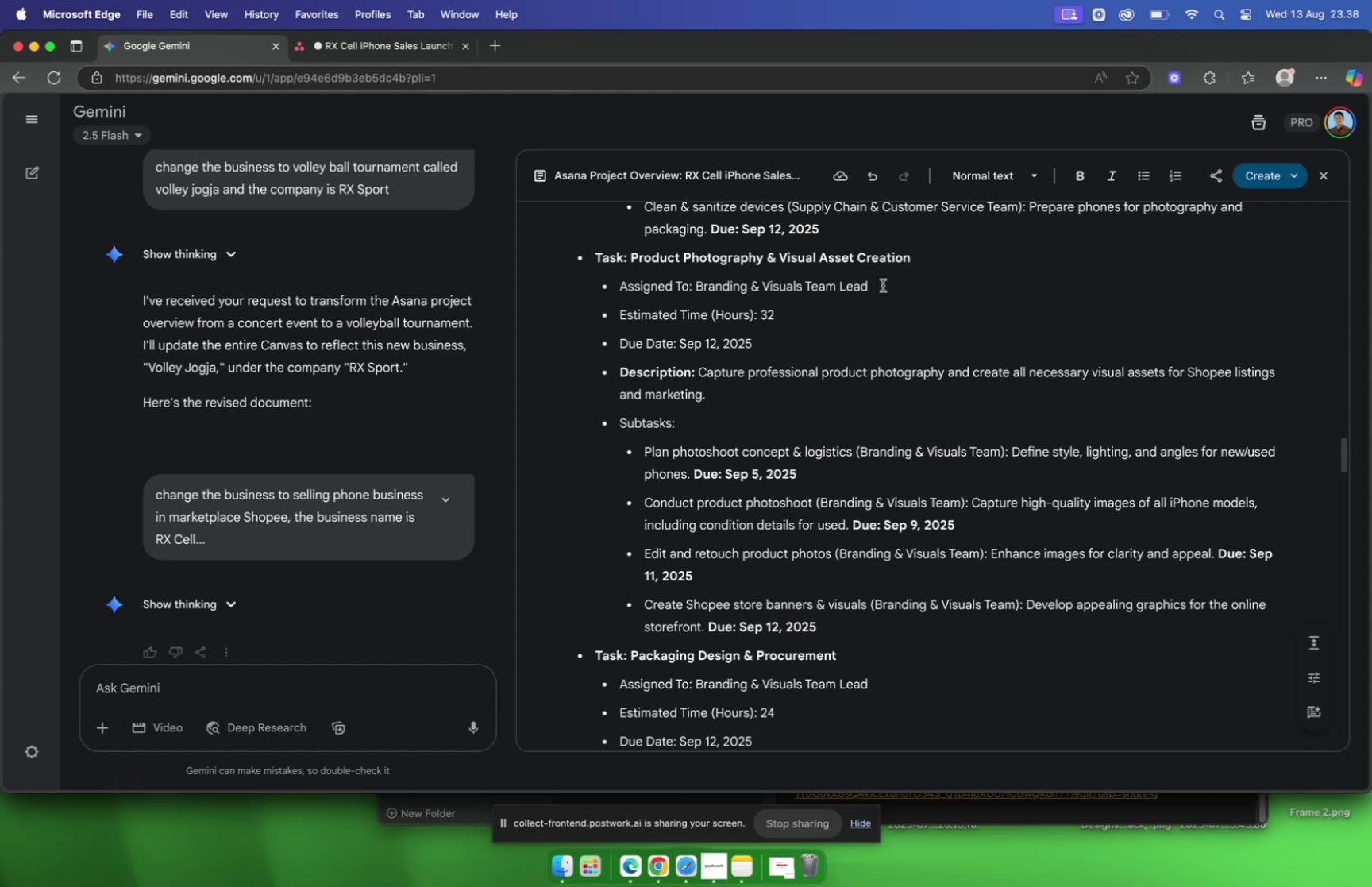 
left_click([377, 52])
 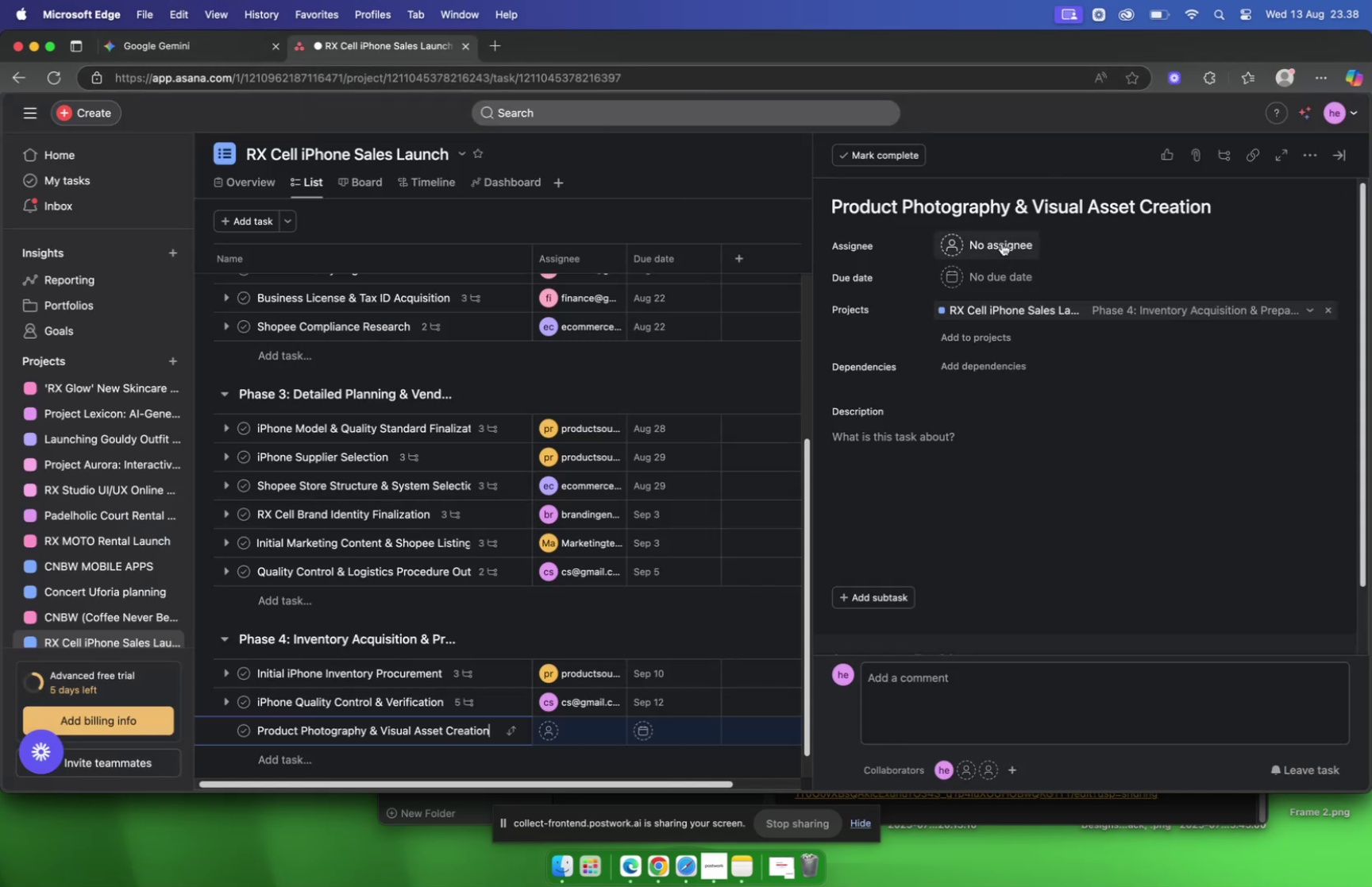 
left_click([1002, 243])
 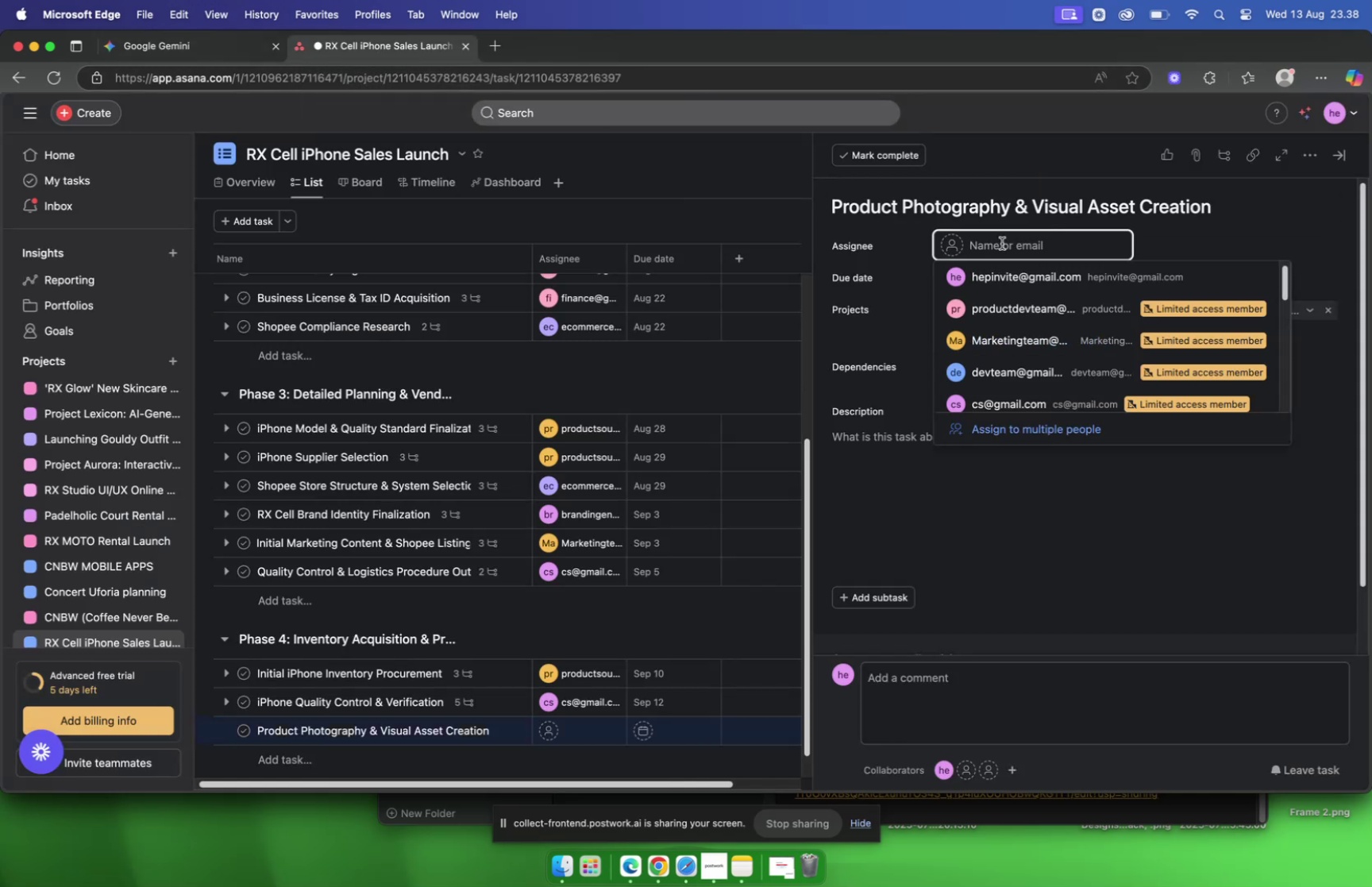 
type(brand)
 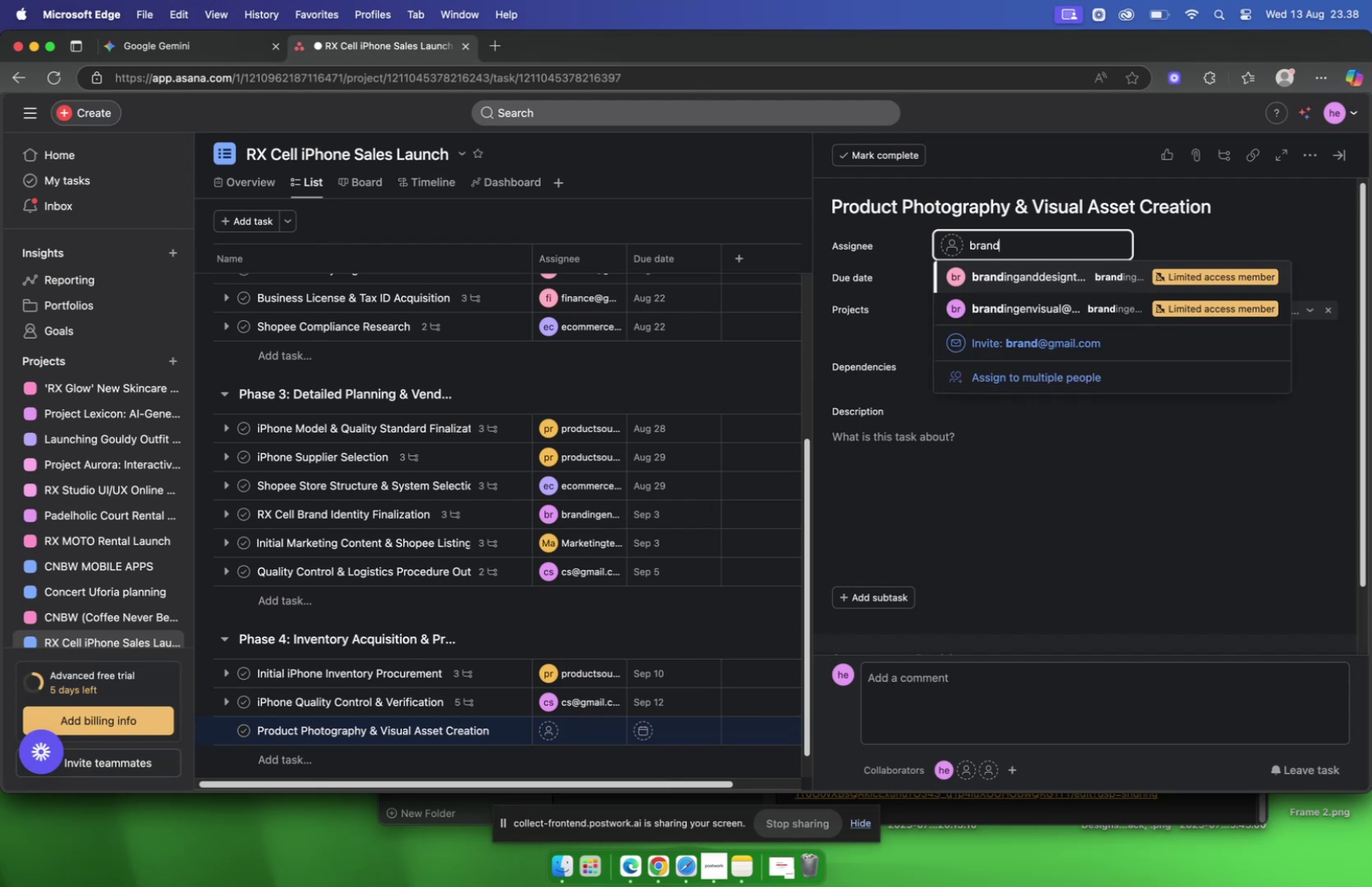 
key(ArrowDown)
 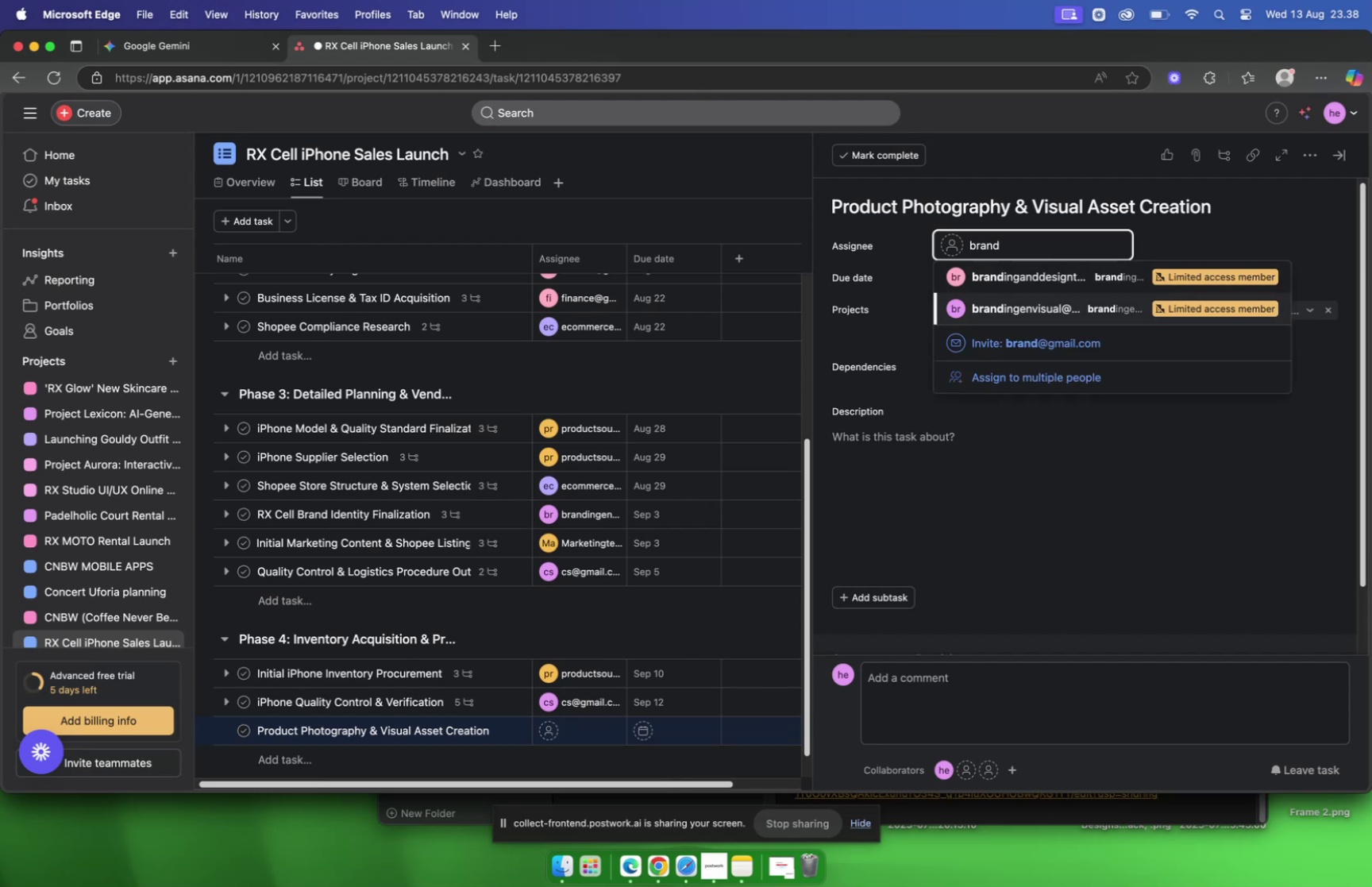 
key(Enter)
 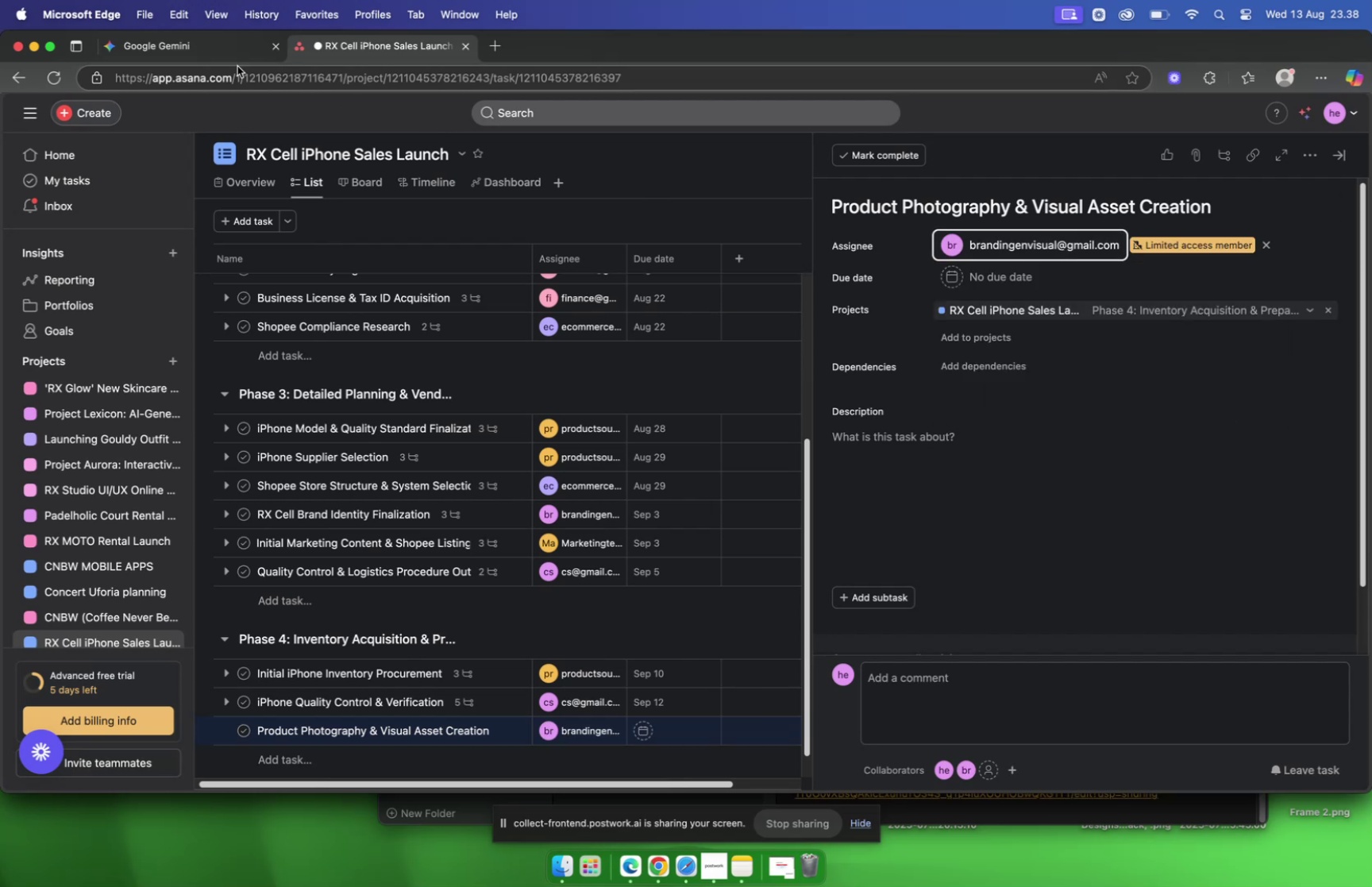 
left_click([194, 48])
 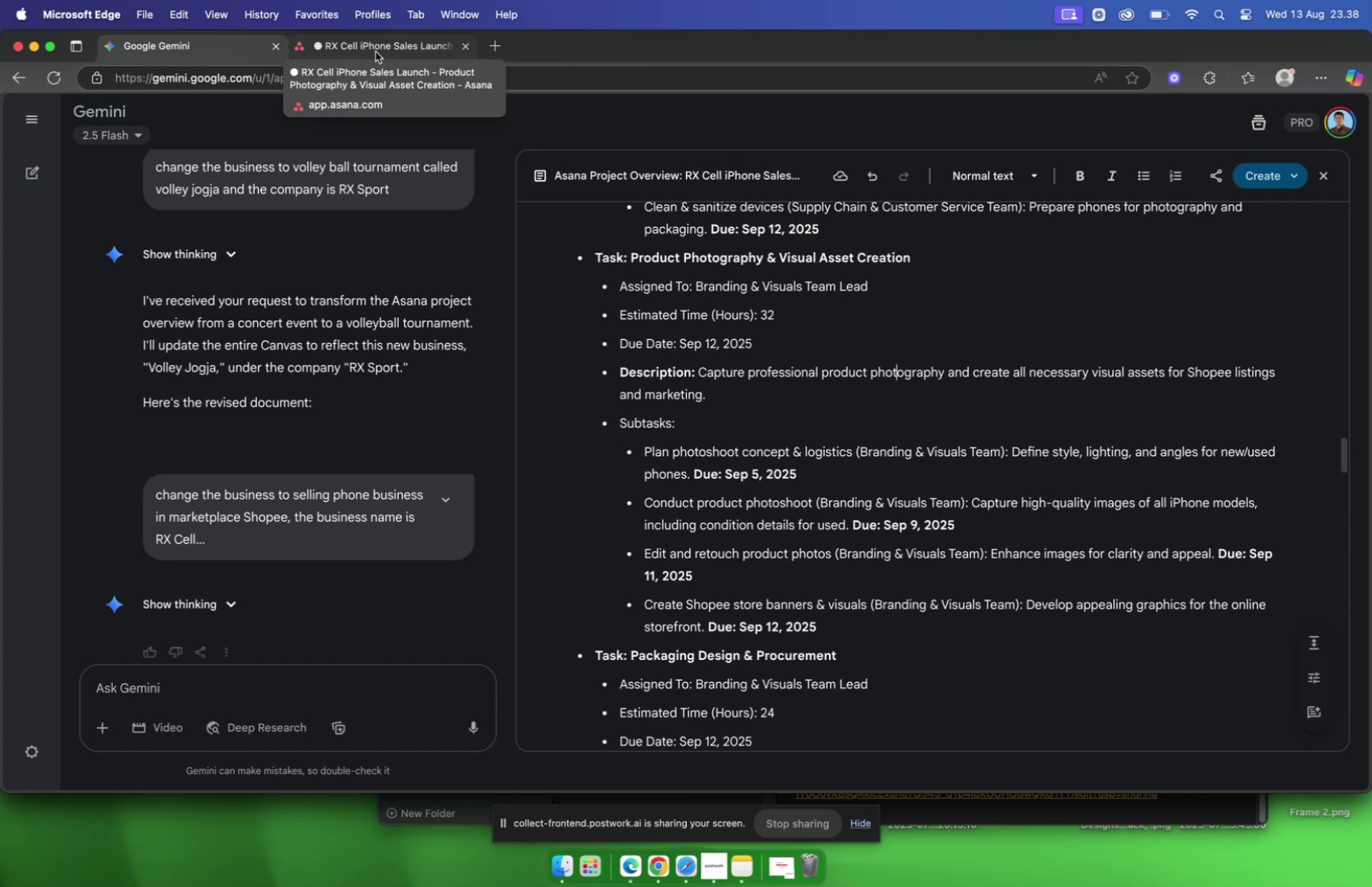 
wait(19.97)
 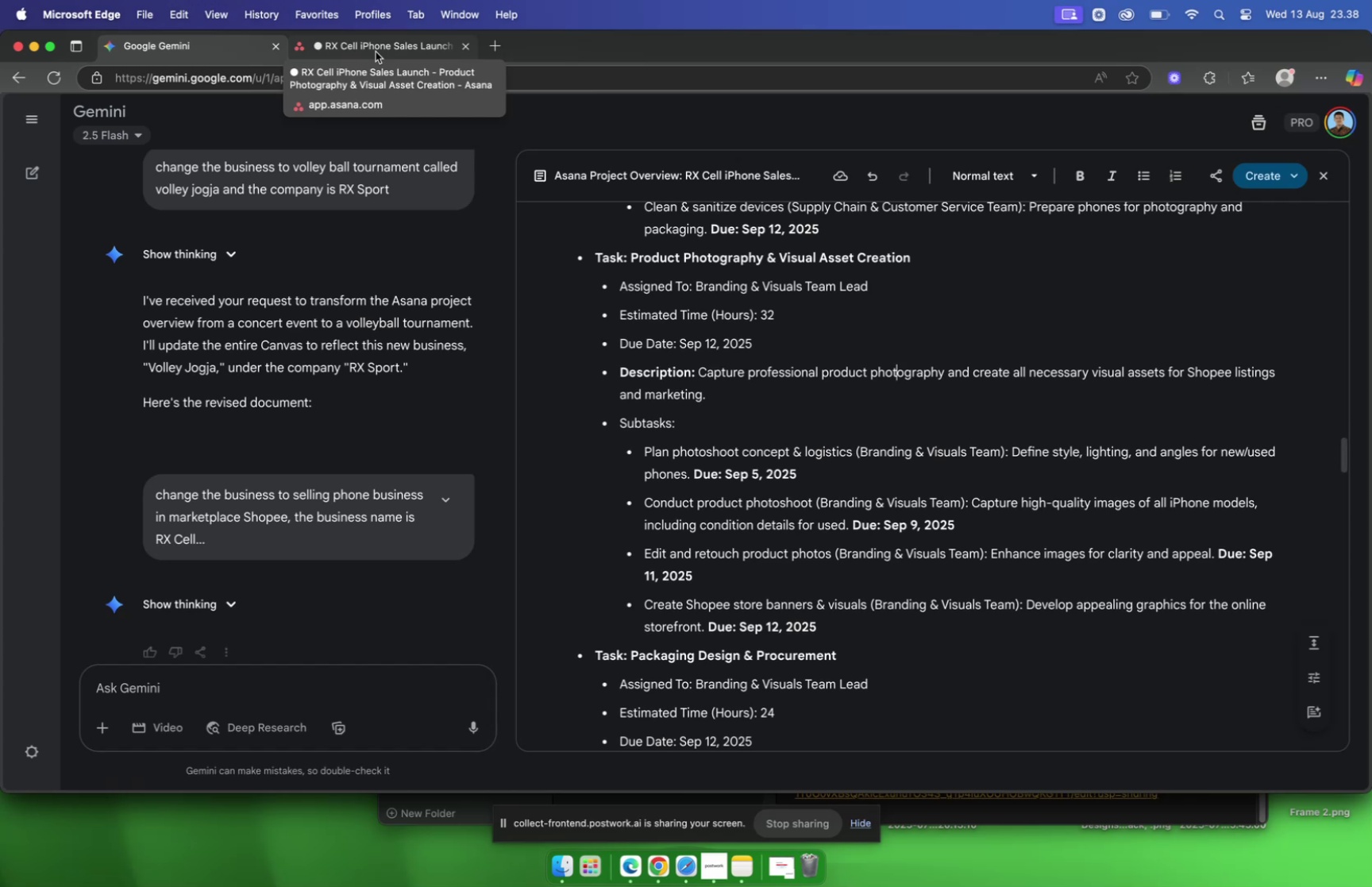 
left_click([376, 52])
 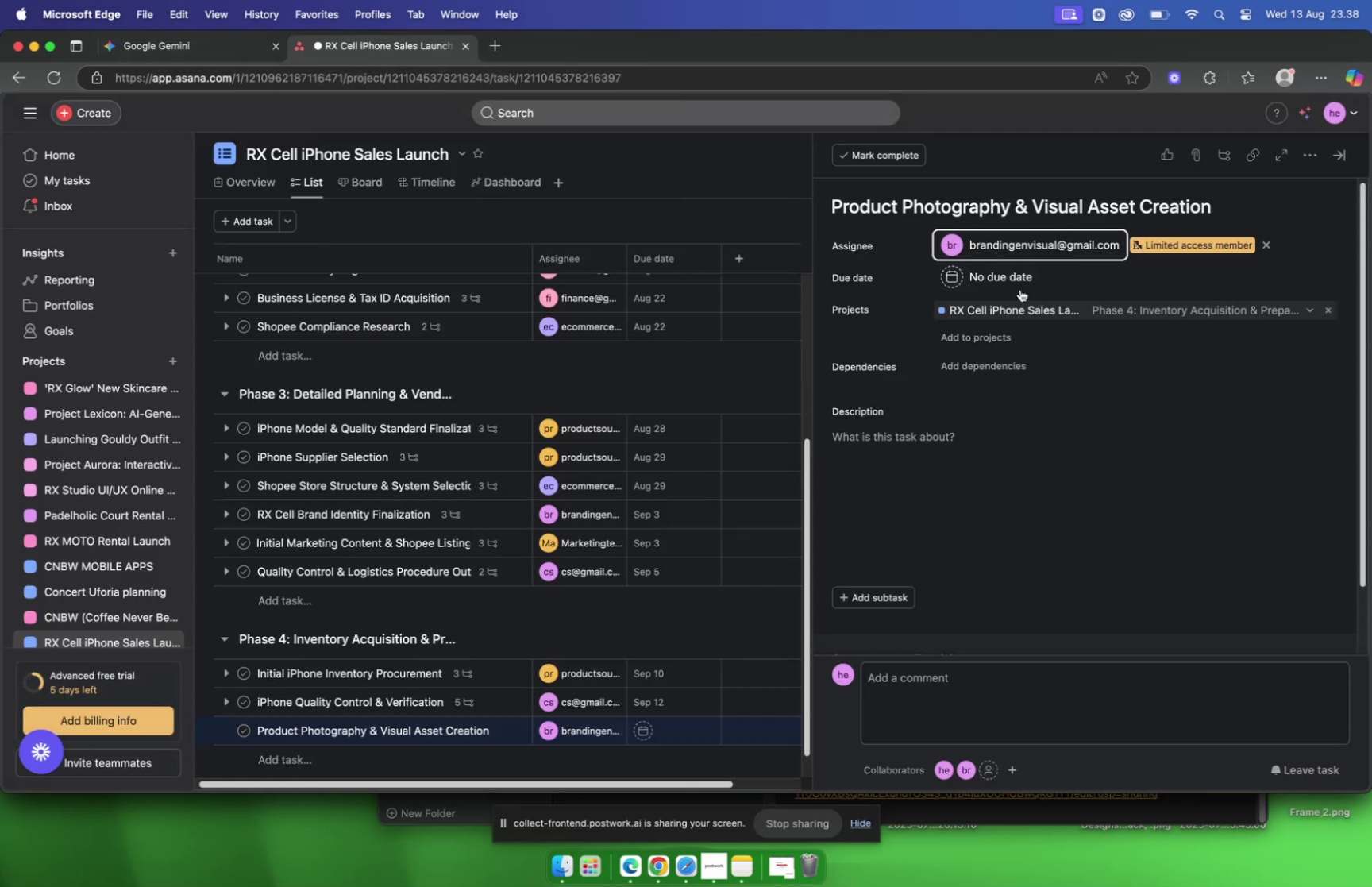 
left_click([1011, 281])
 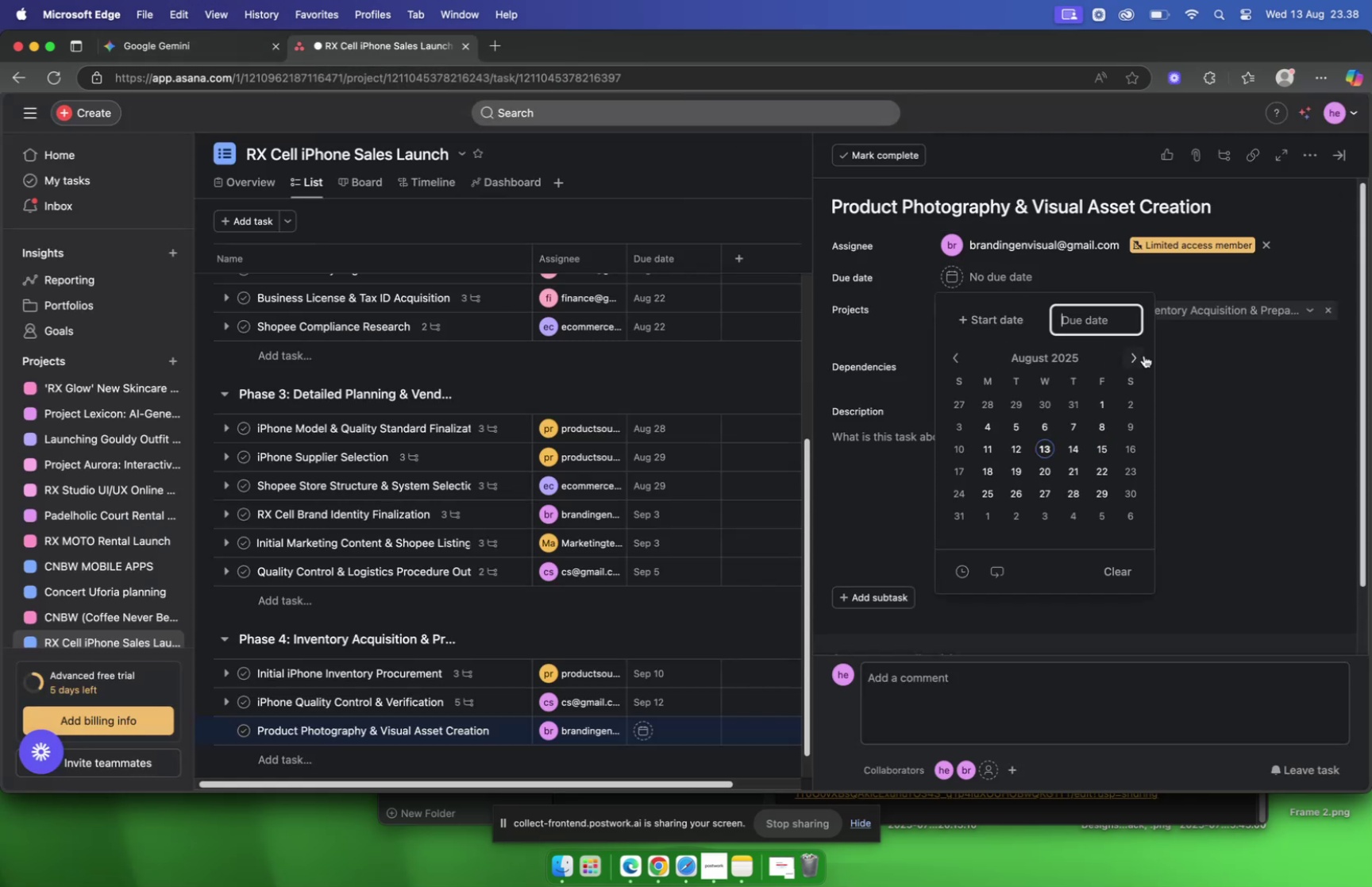 
left_click([1139, 358])
 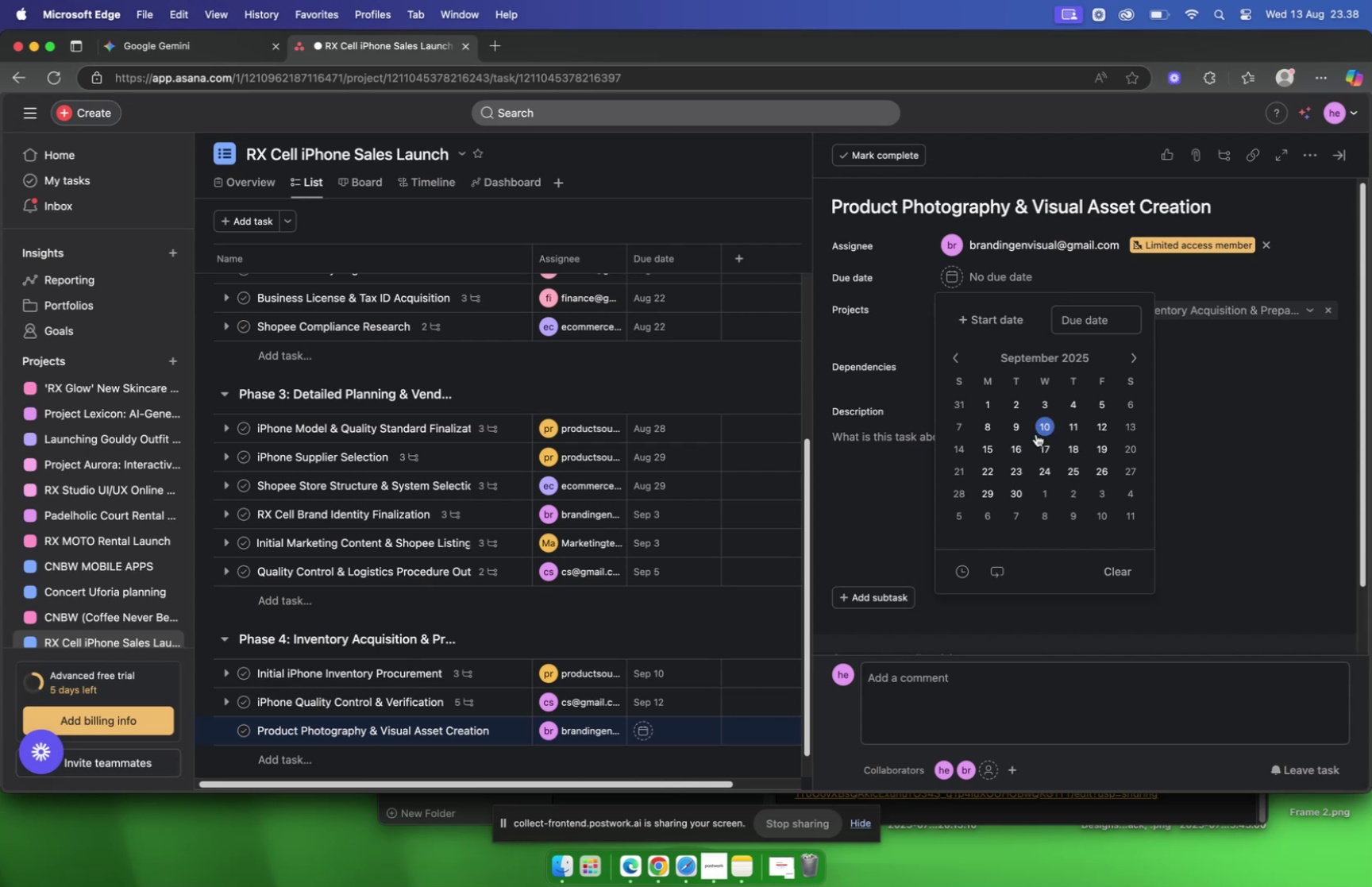 
left_click([1108, 432])
 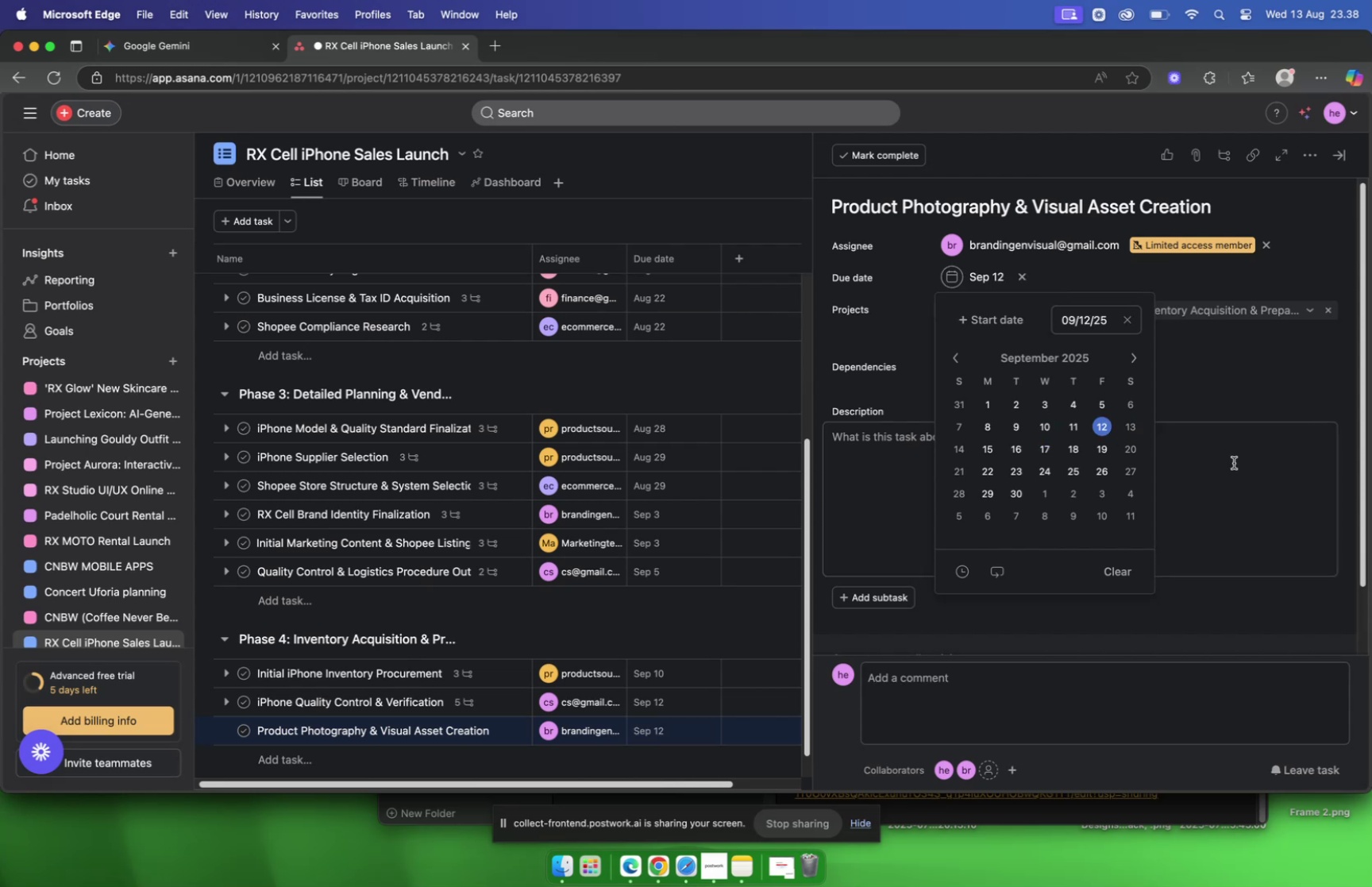 
left_click([1234, 462])
 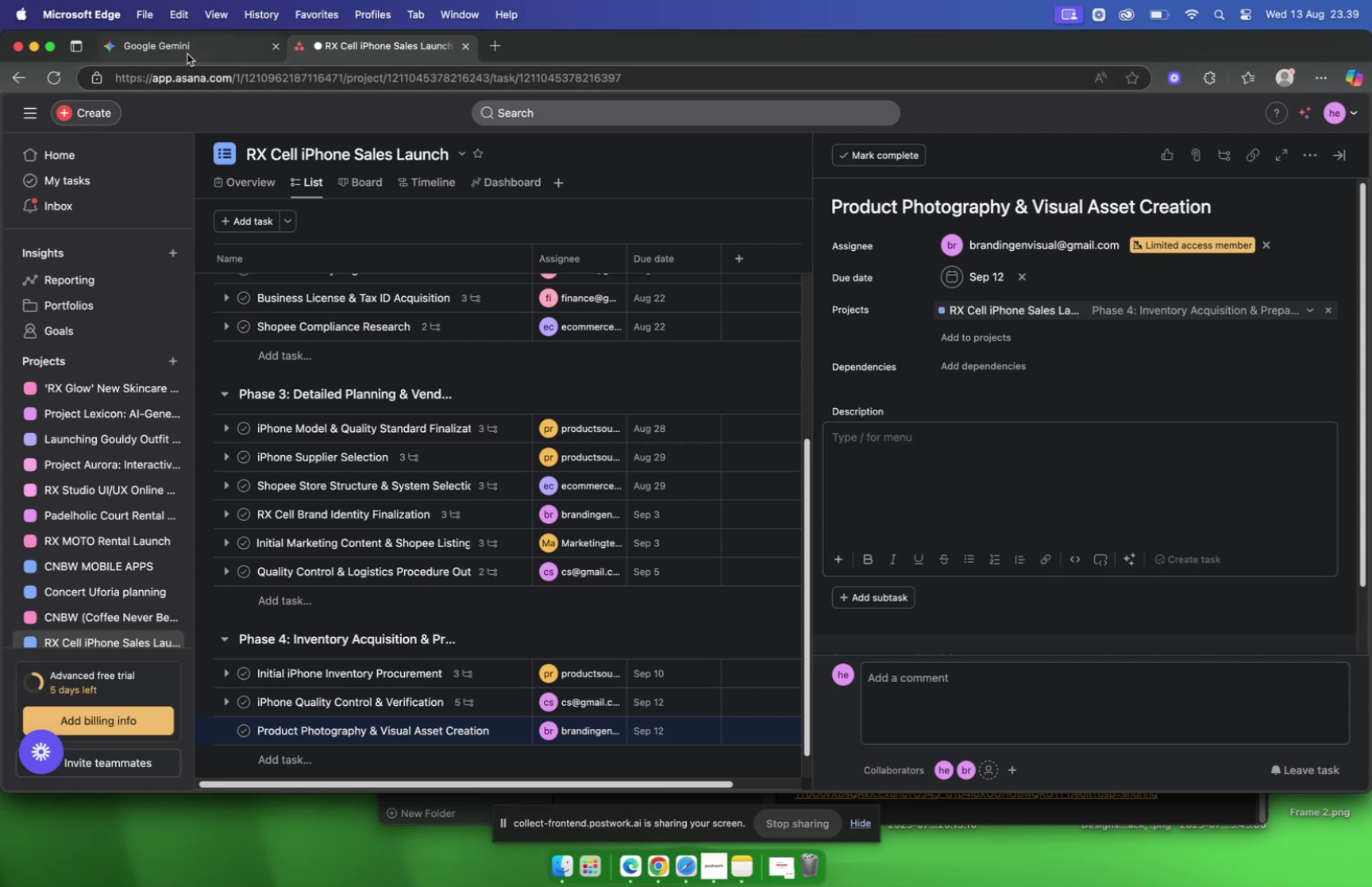 
left_click([187, 55])
 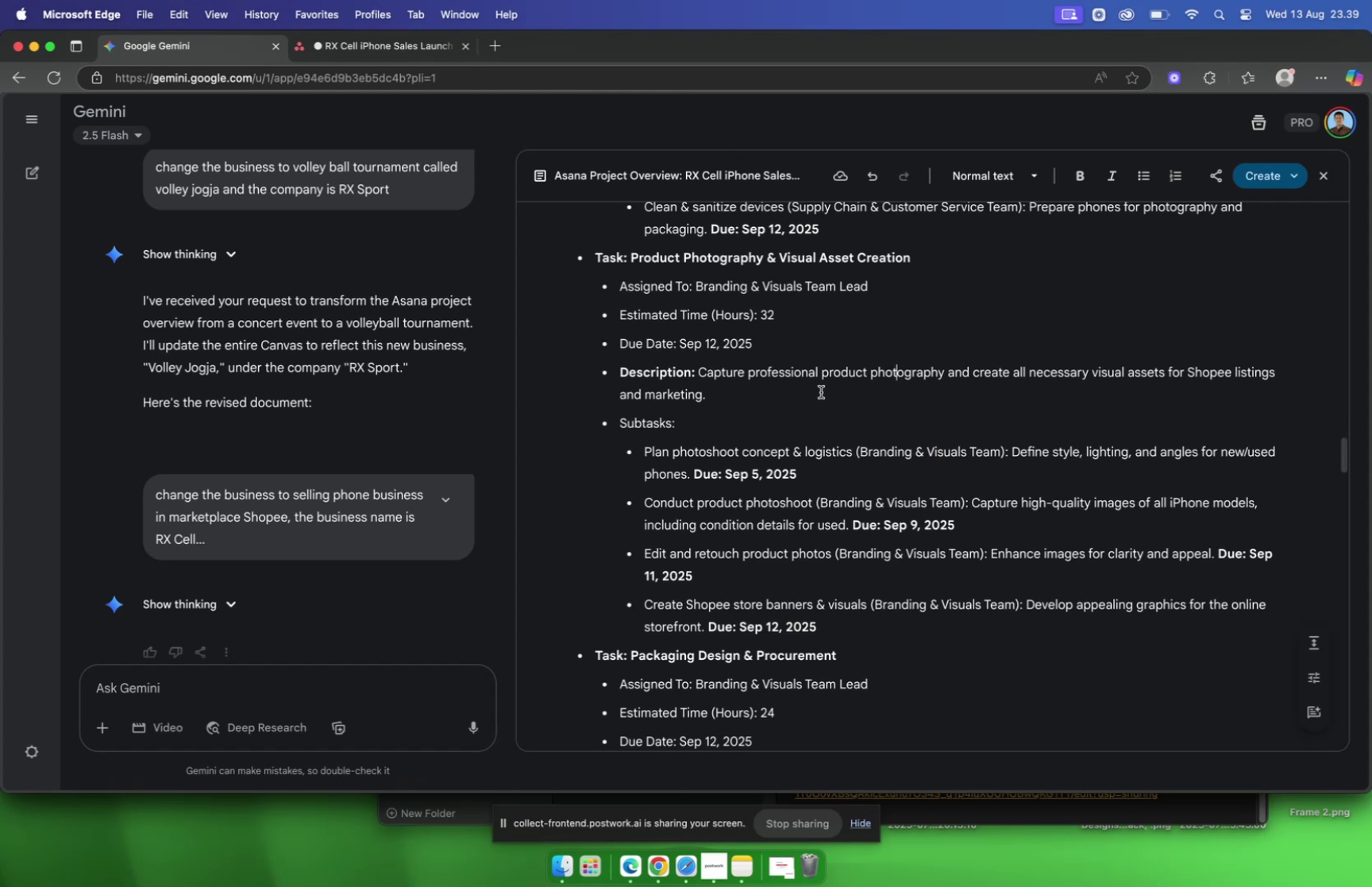 
wait(24.99)
 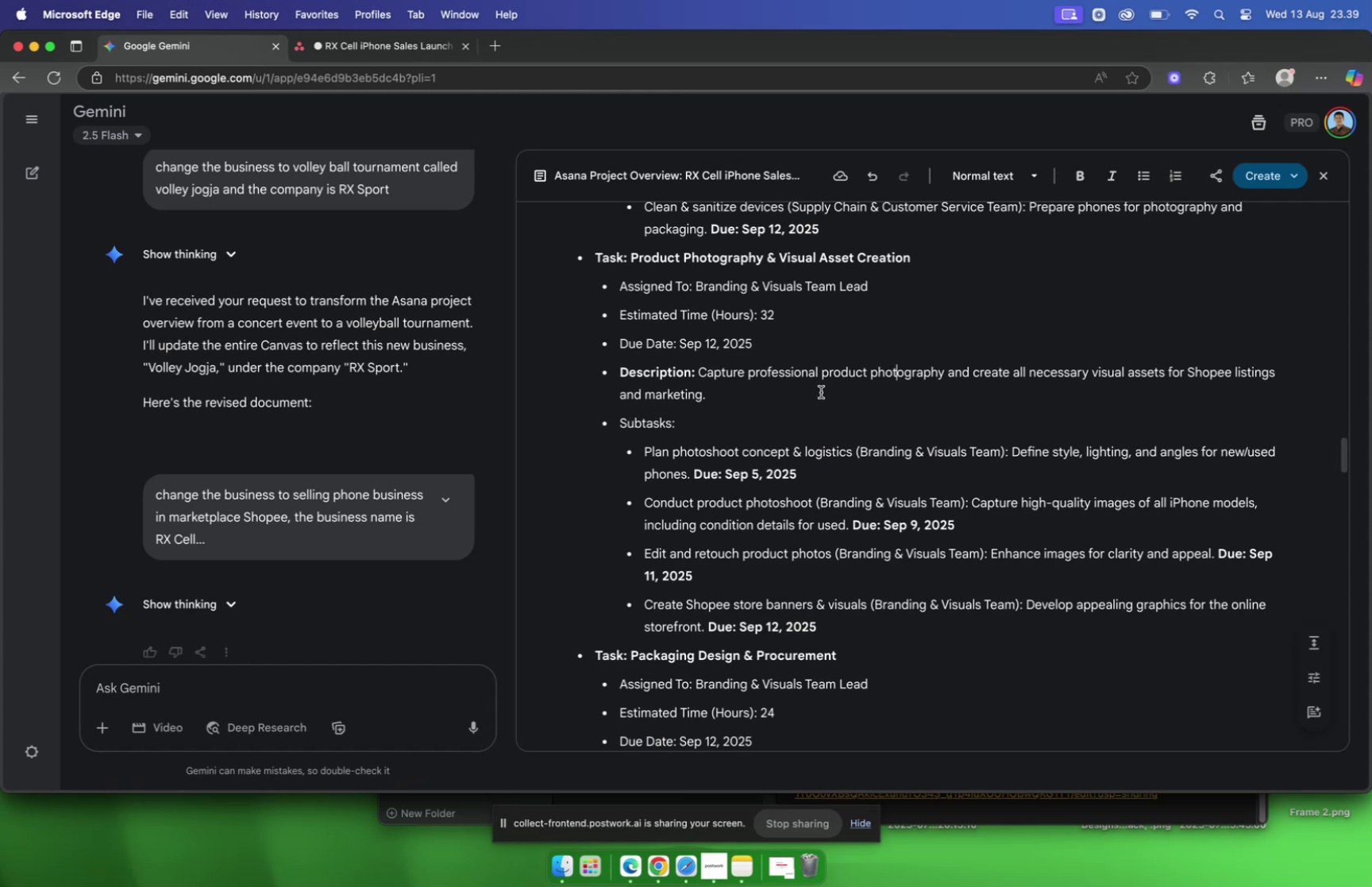 
scroll: coordinate [821, 391], scroll_direction: down, amount: 1.0
 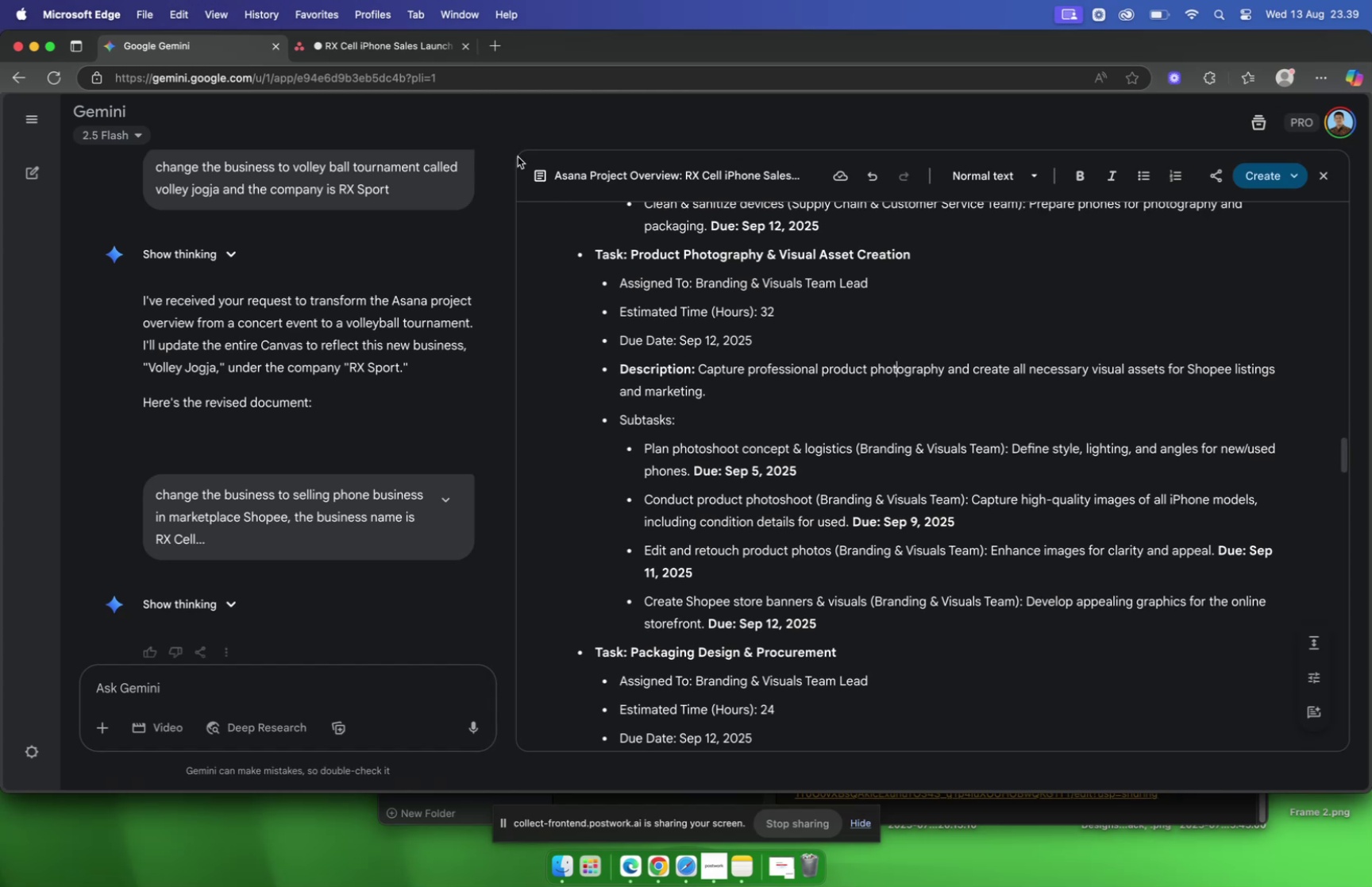 
left_click([375, 50])
 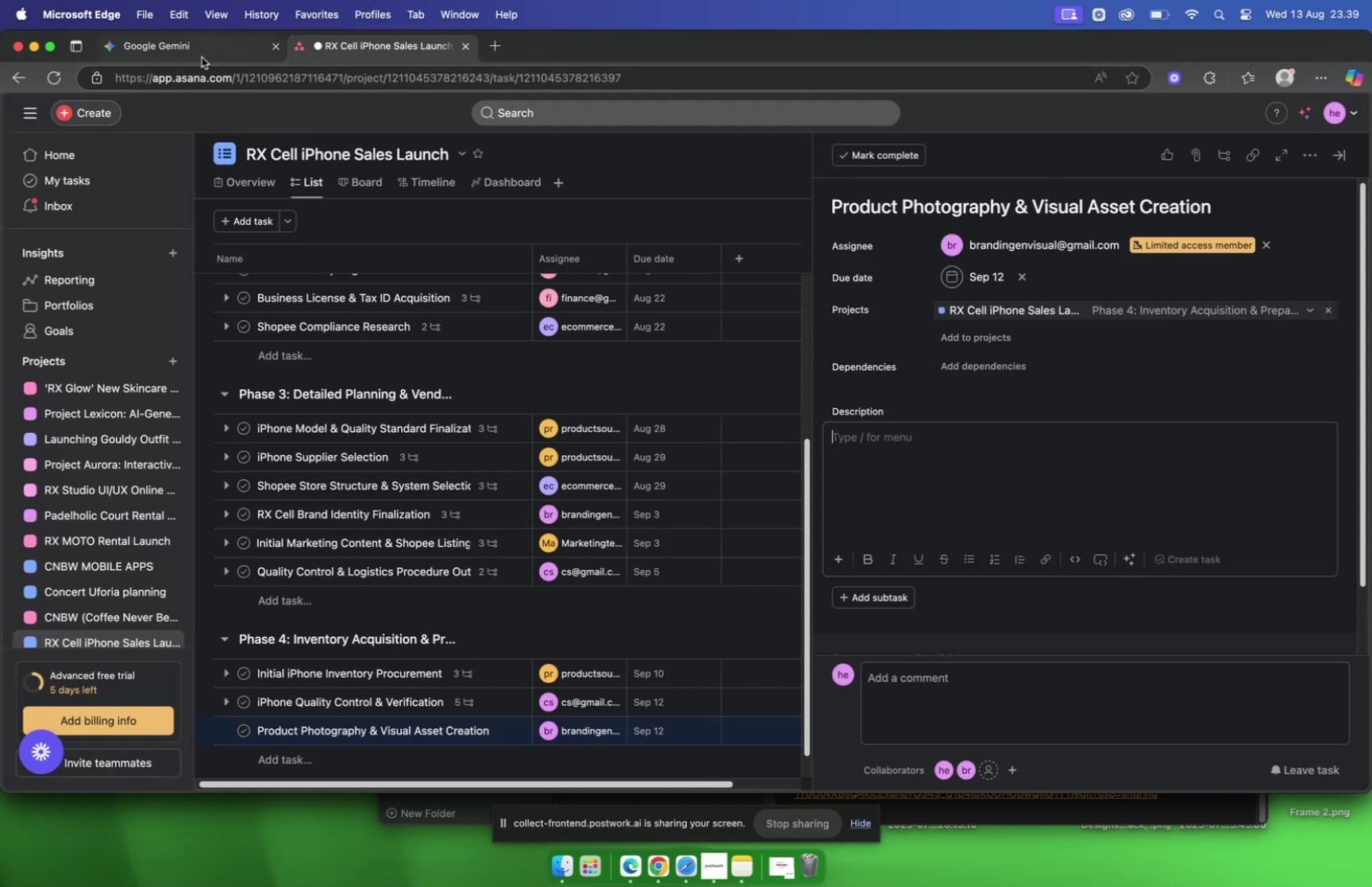 
left_click([196, 55])
 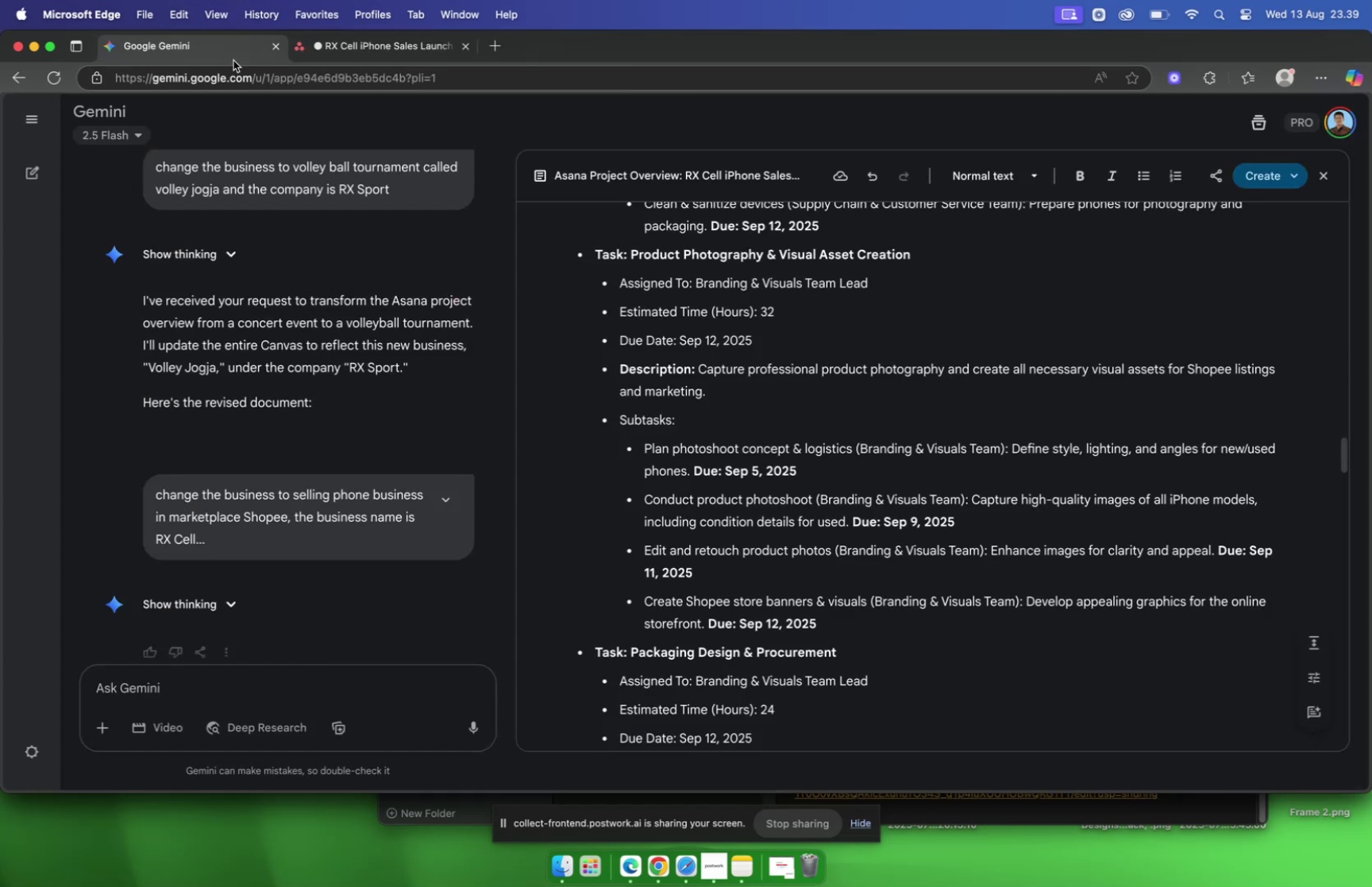 
left_click([337, 50])
 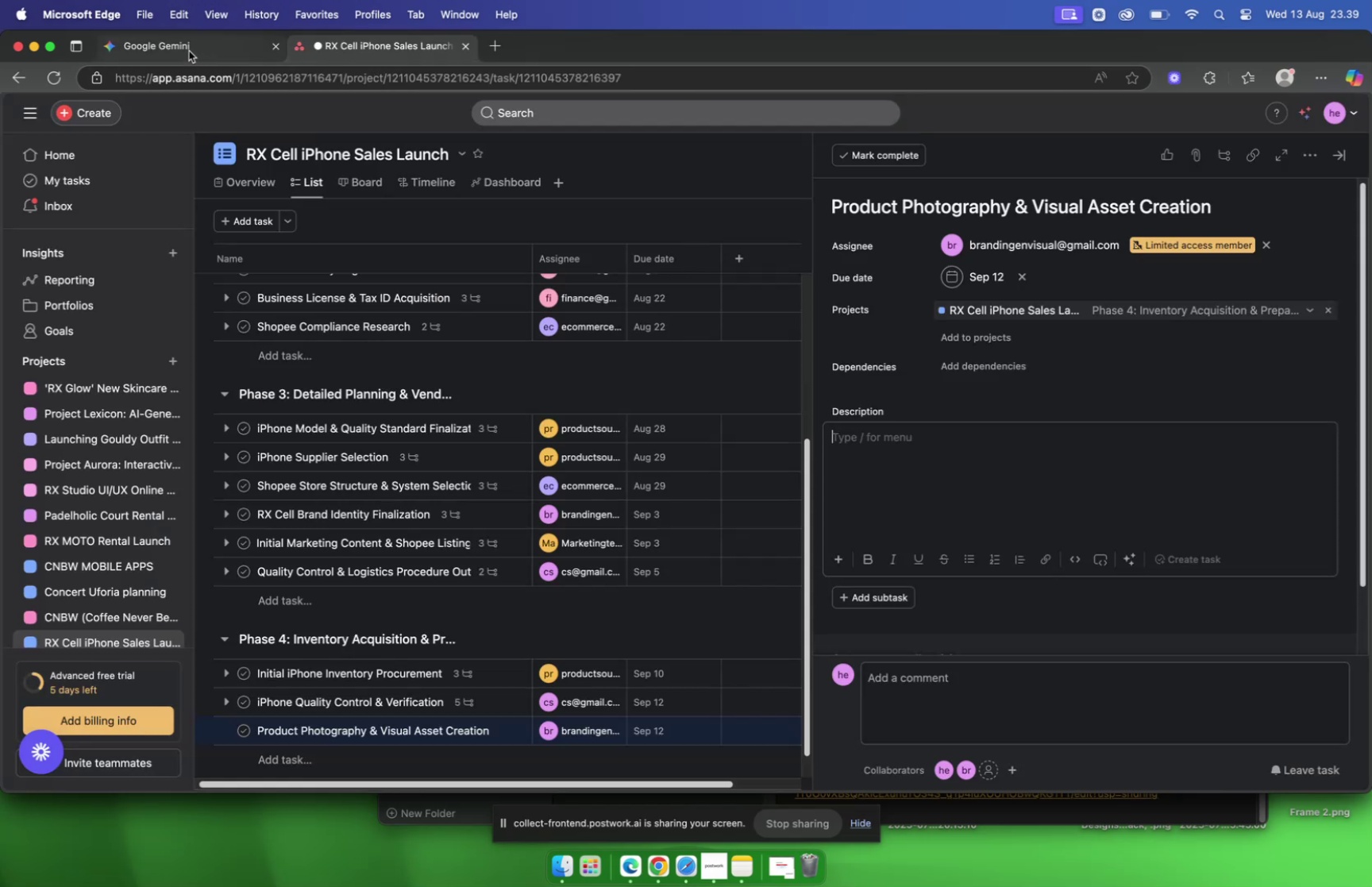 
left_click([189, 51])
 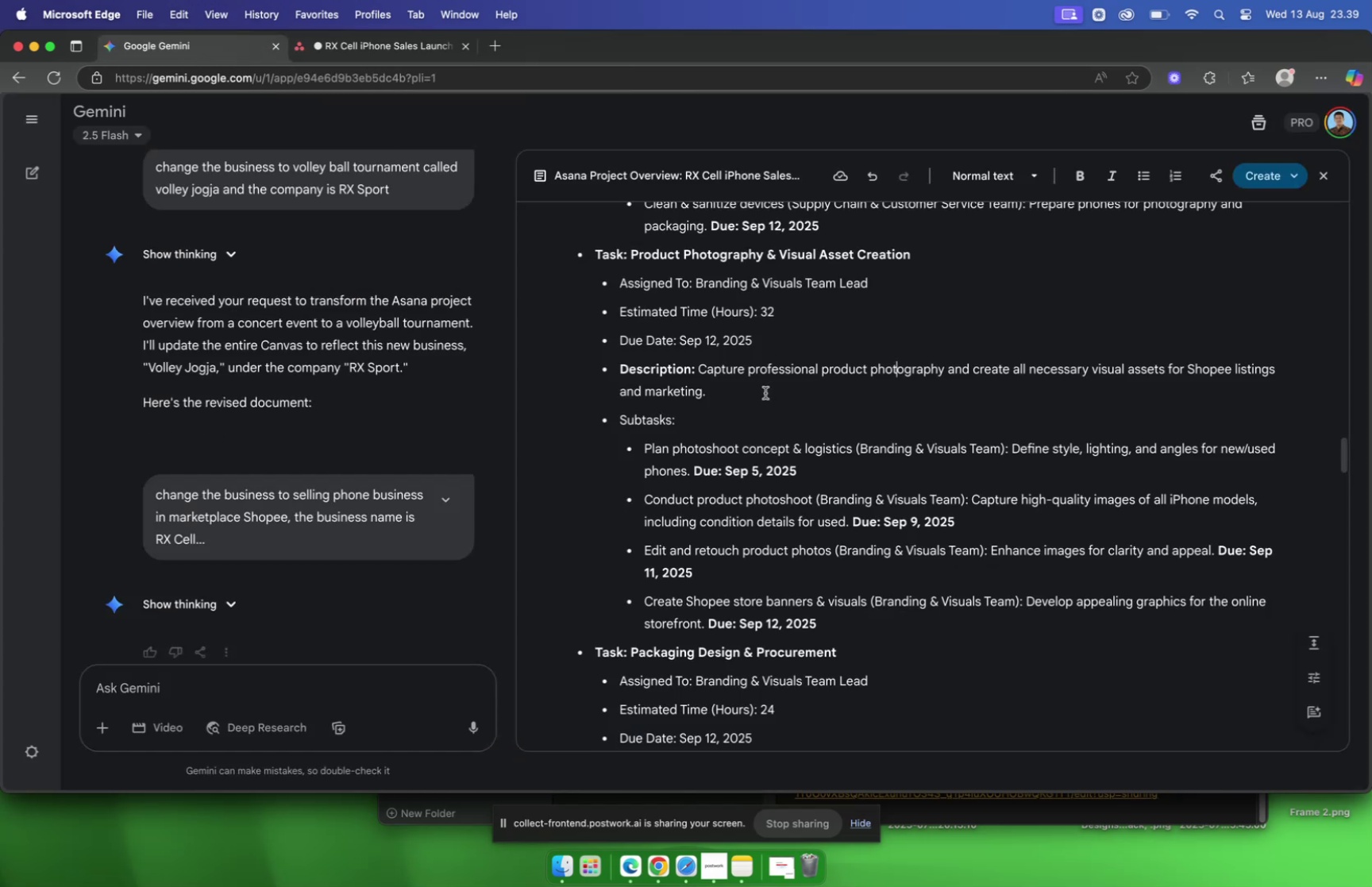 
left_click_drag(start_coordinate=[751, 392], to_coordinate=[701, 379])
 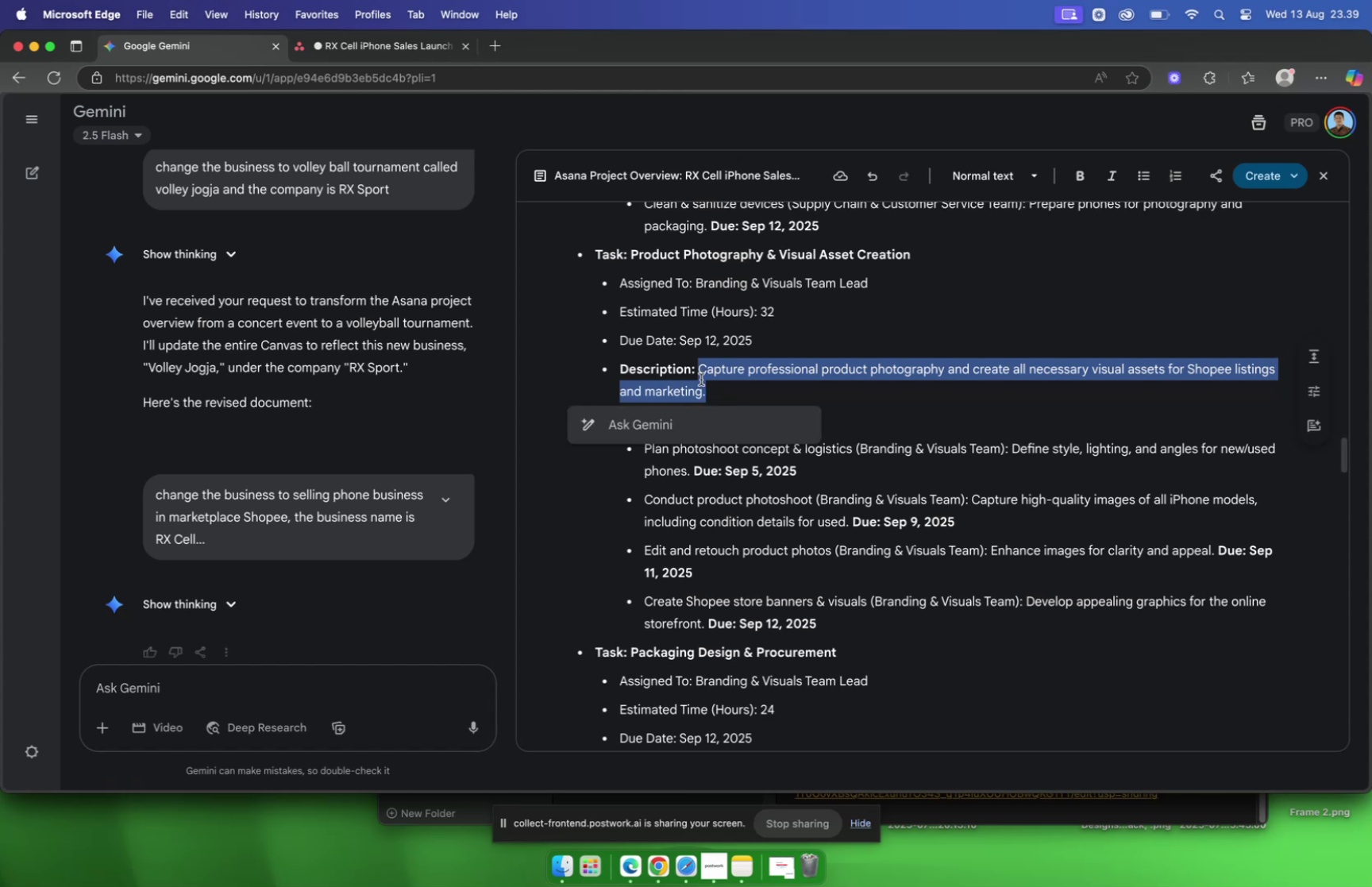 
key(Meta+CommandLeft)
 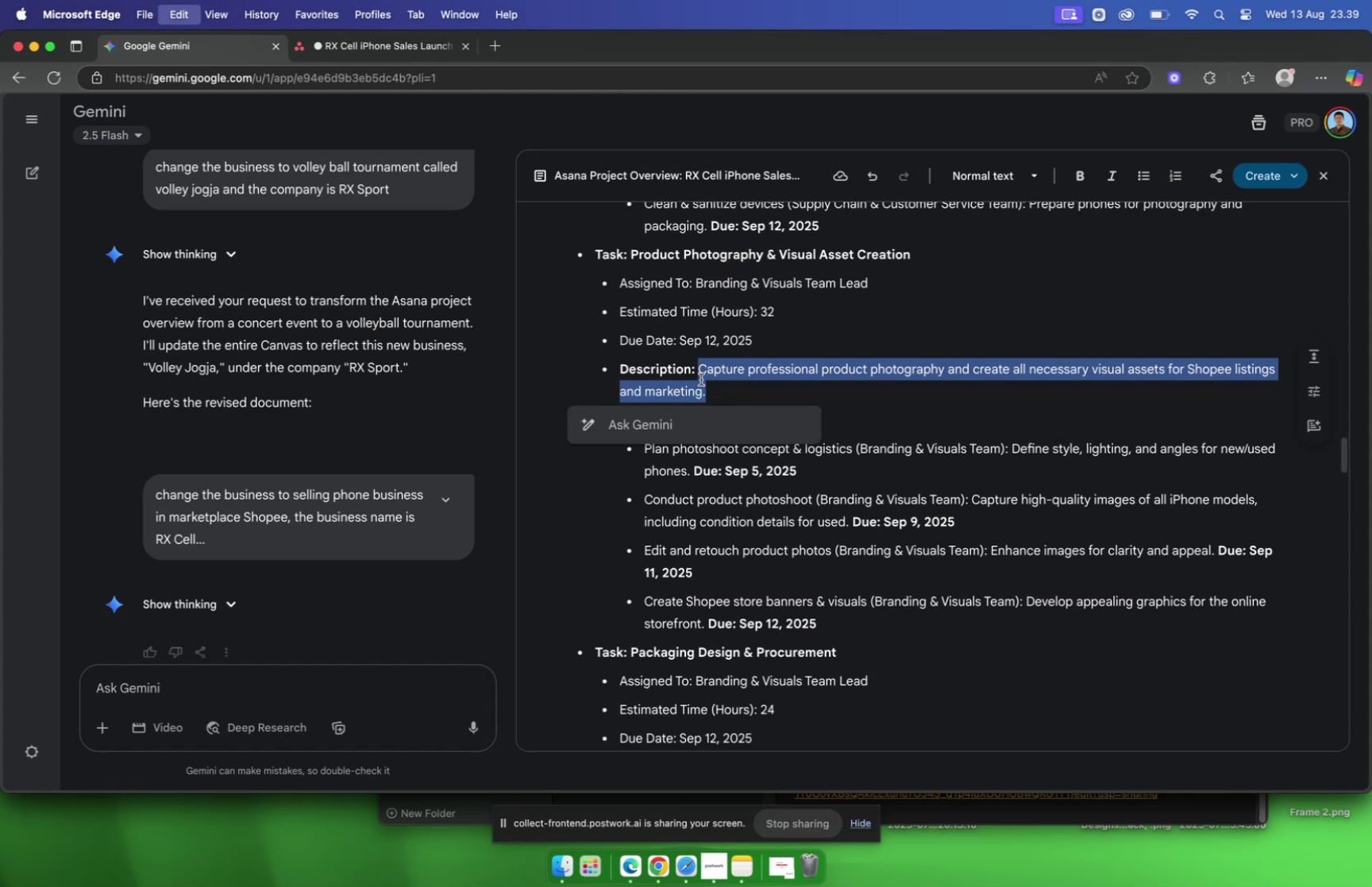 
key(Meta+C)
 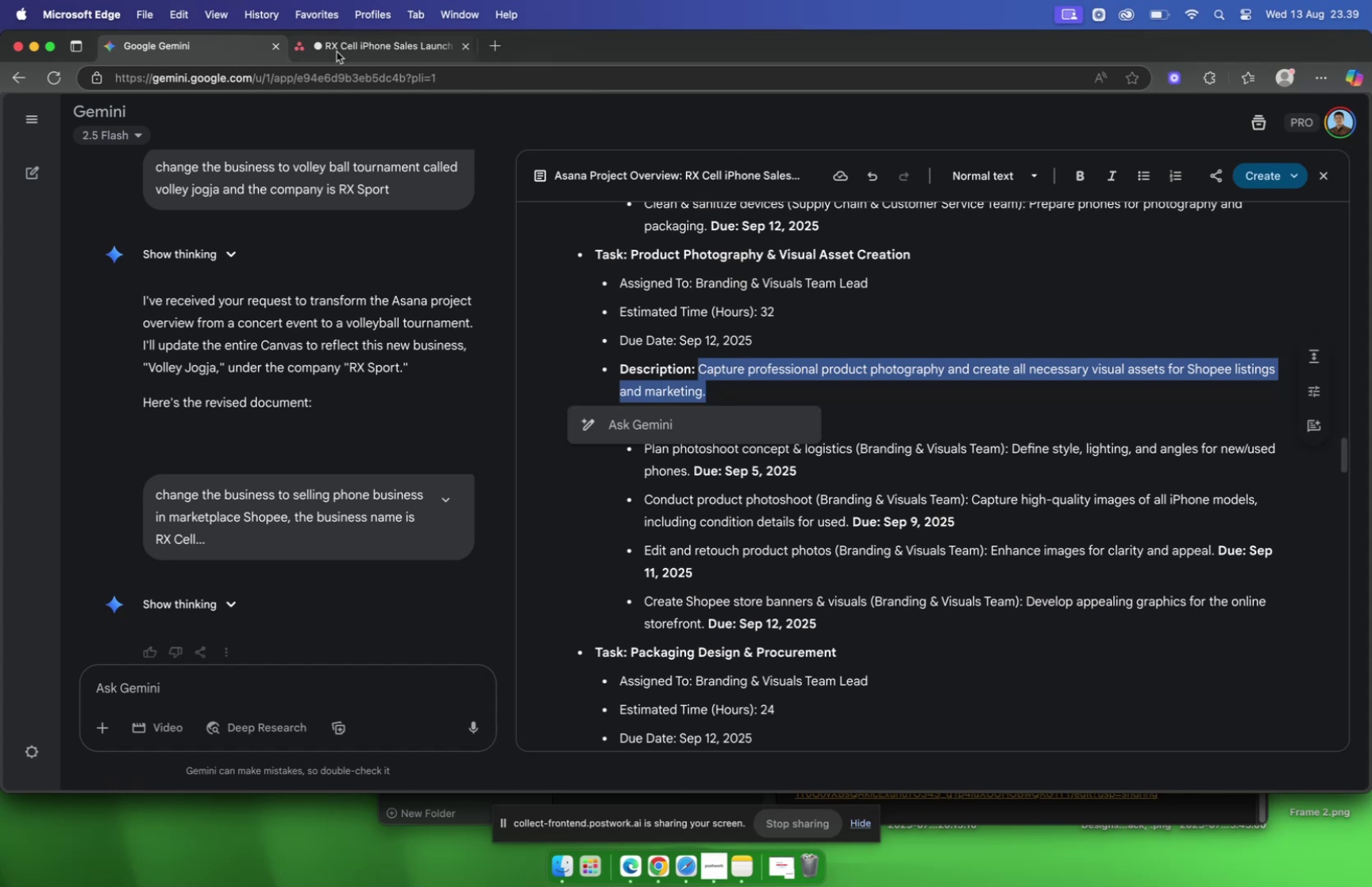 
left_click([338, 52])
 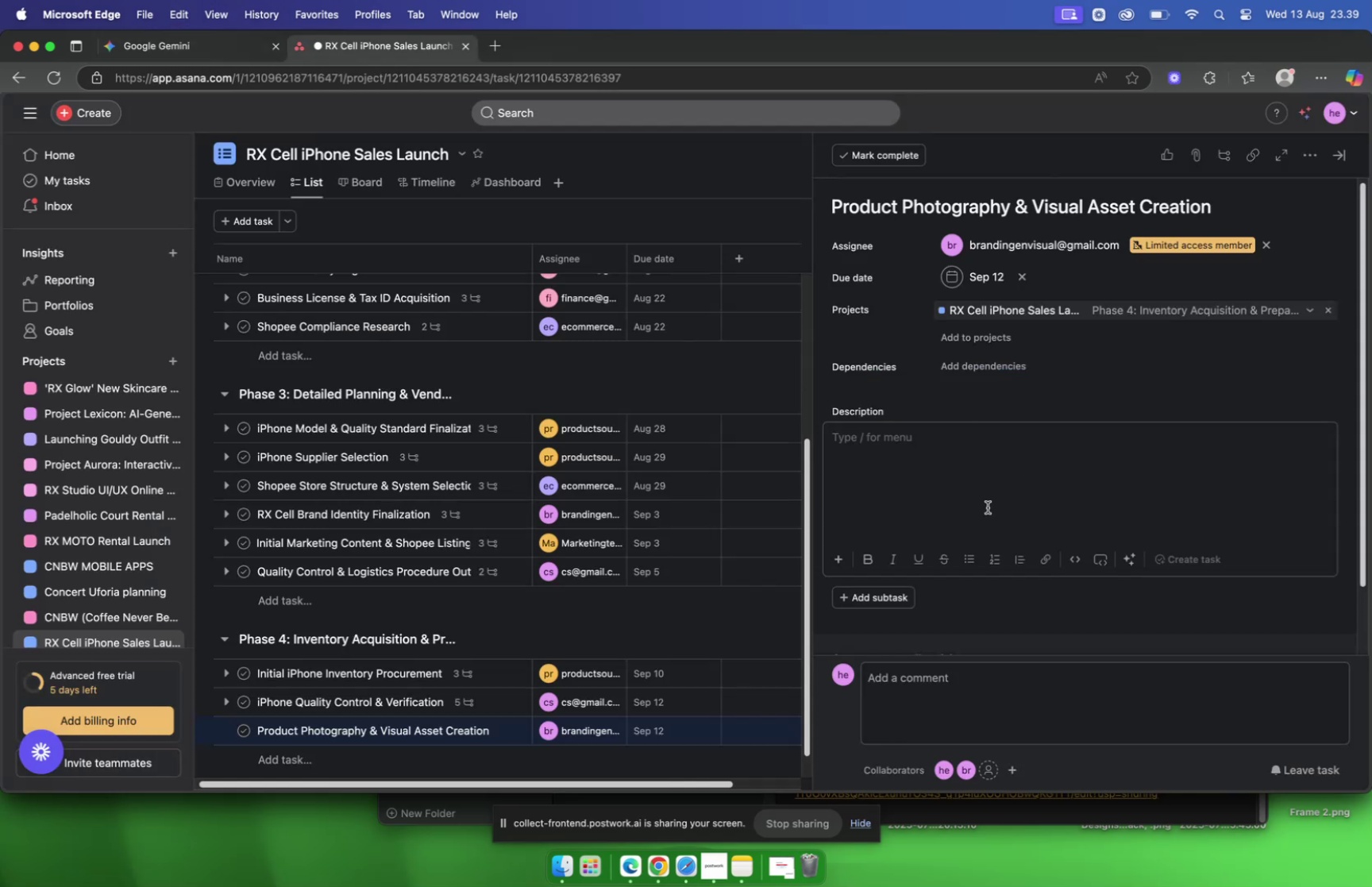 
left_click([986, 505])
 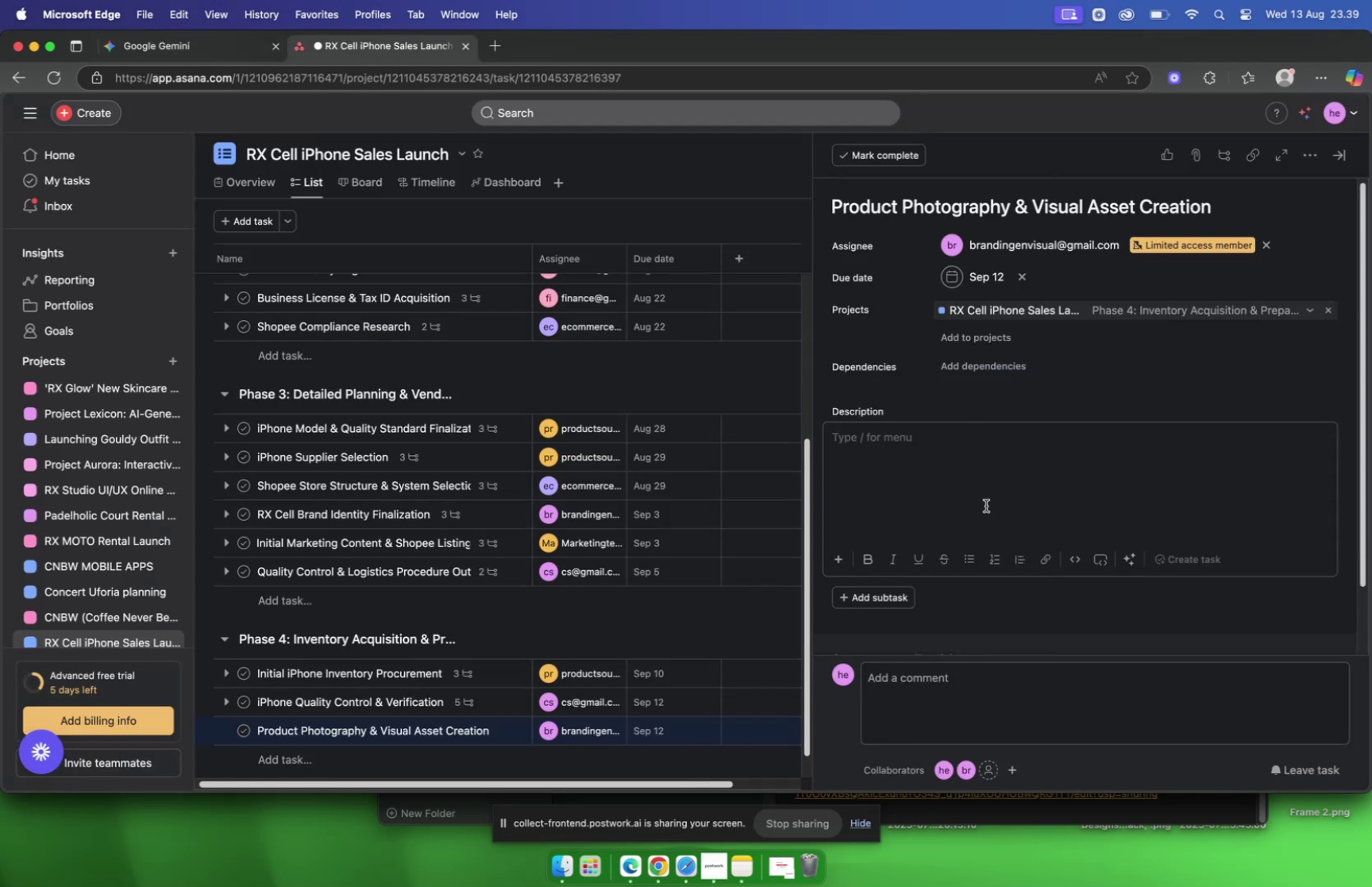 
key(Meta+CommandLeft)
 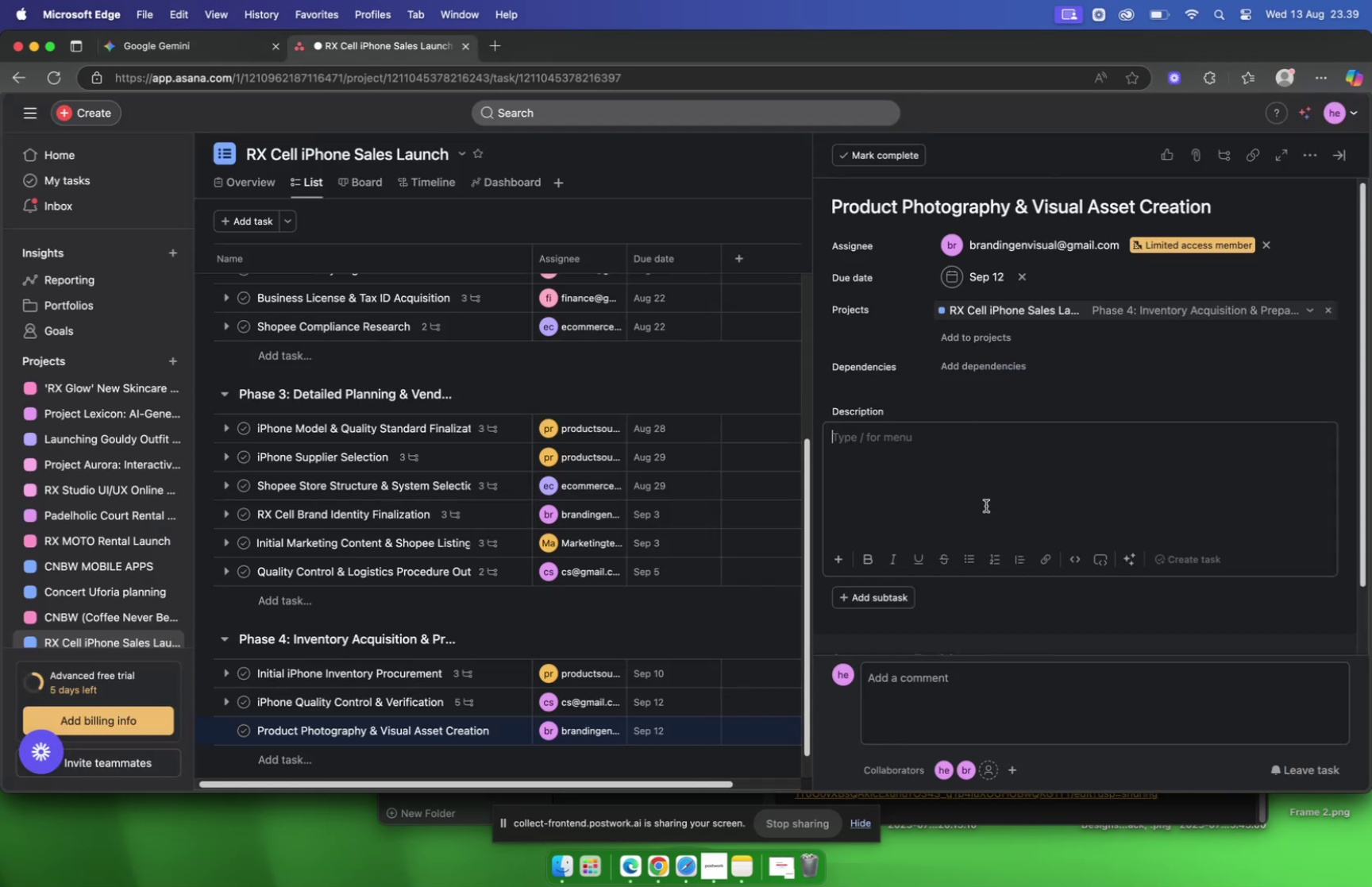 
key(Meta+V)
 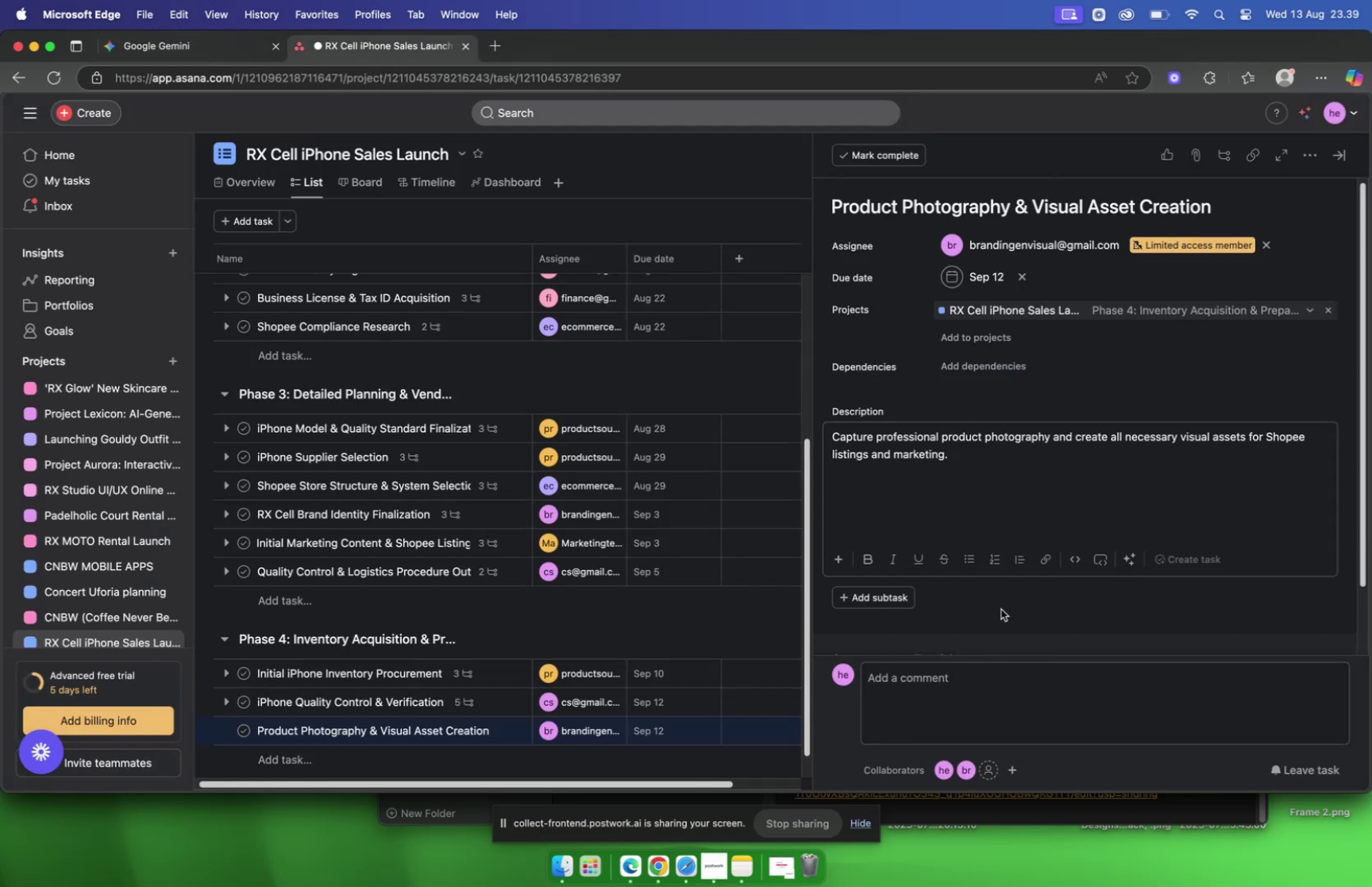 
left_click([1001, 608])
 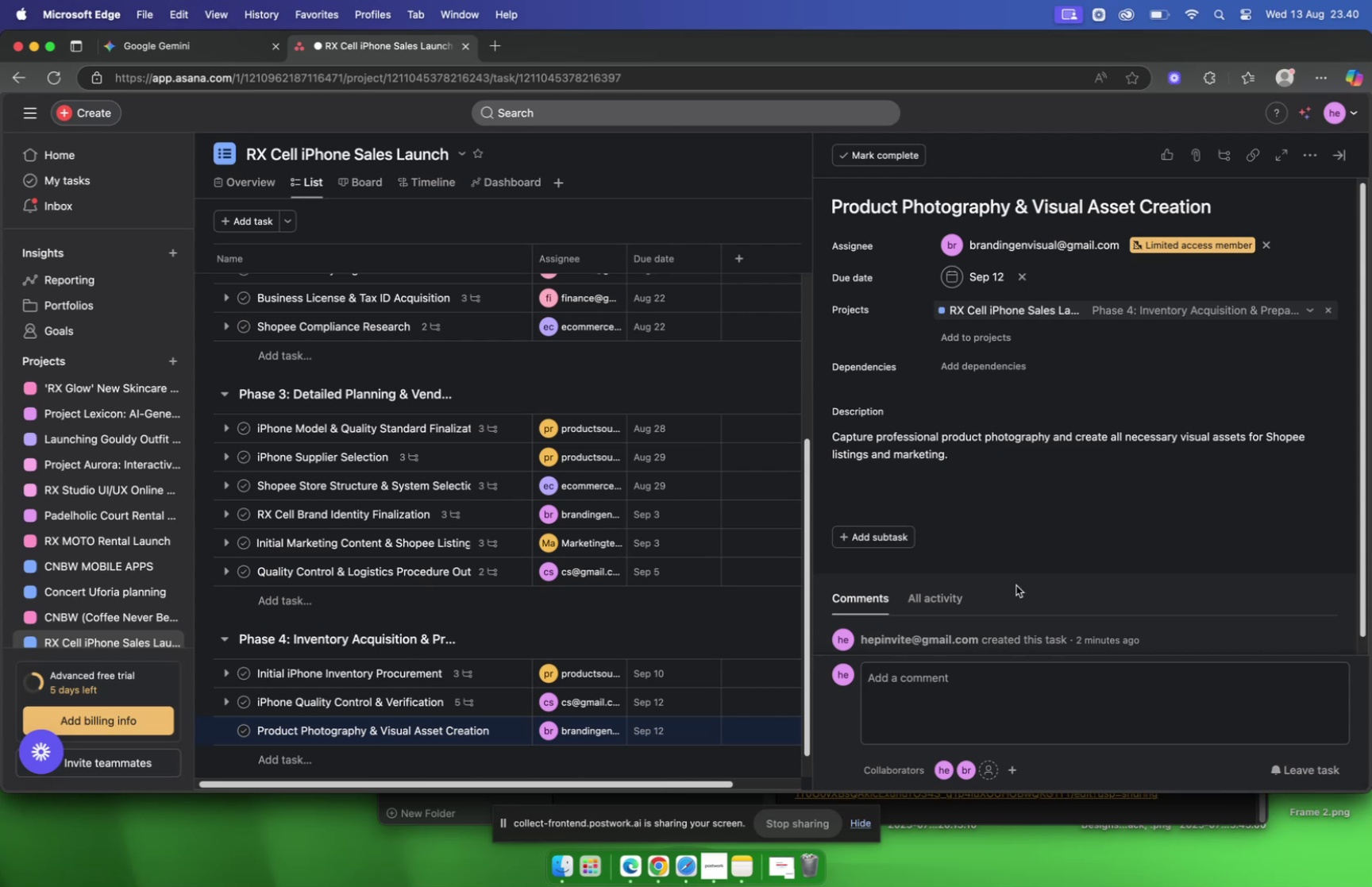 
wait(47.23)
 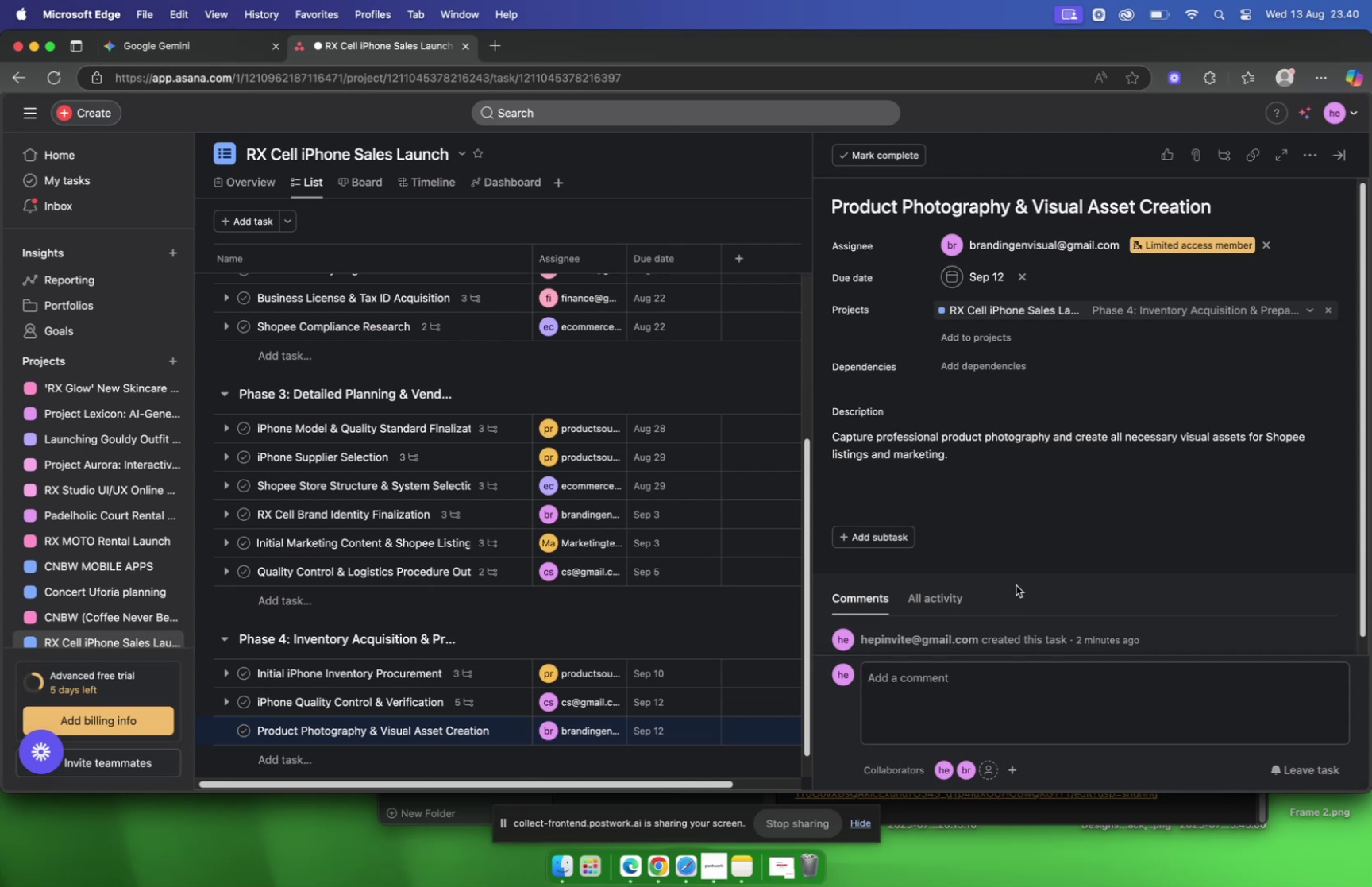 
scroll: coordinate [965, 474], scroll_direction: down, amount: 1.0
 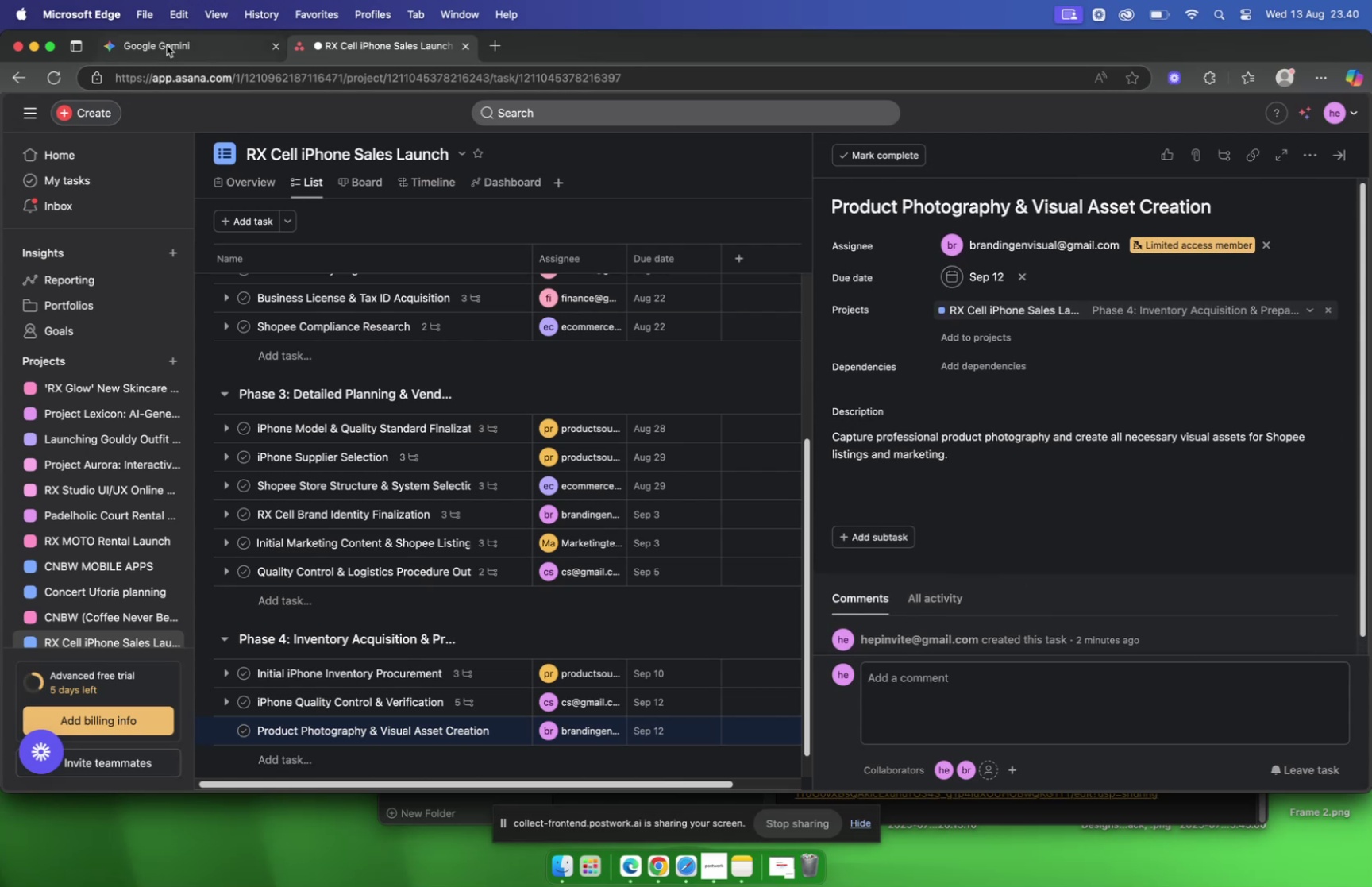 
left_click([167, 45])
 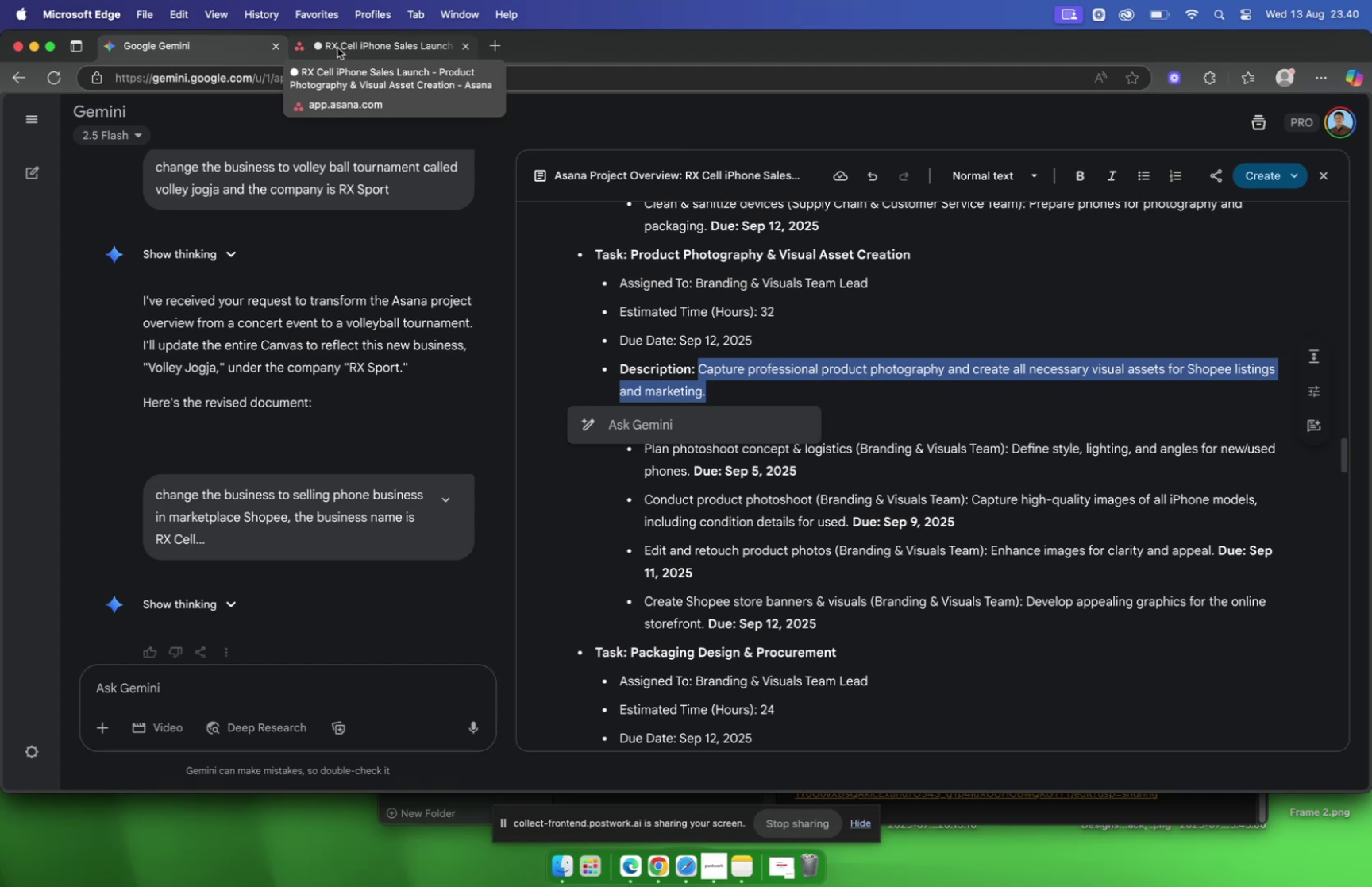 
wait(17.31)
 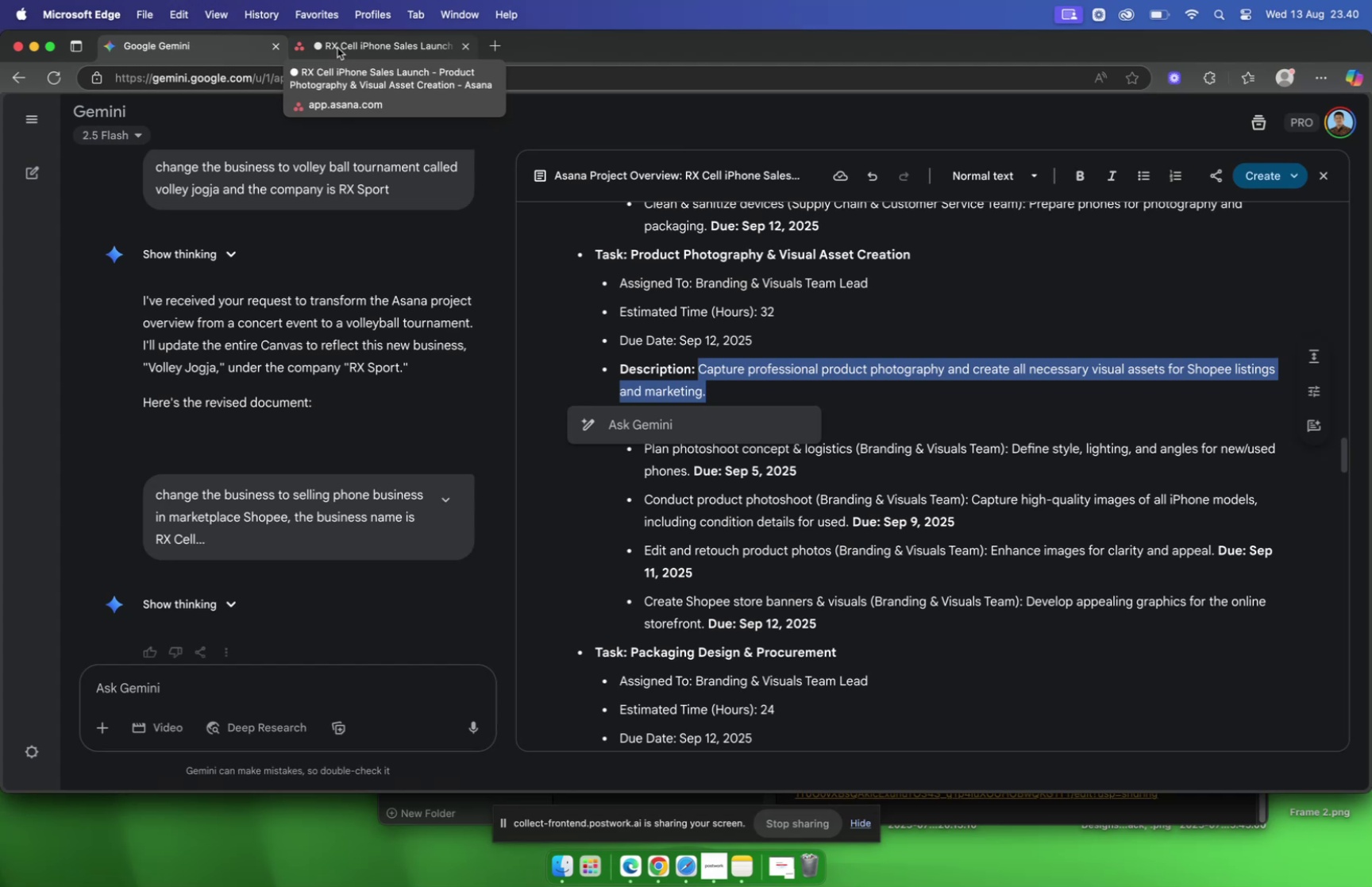 
left_click([337, 48])
 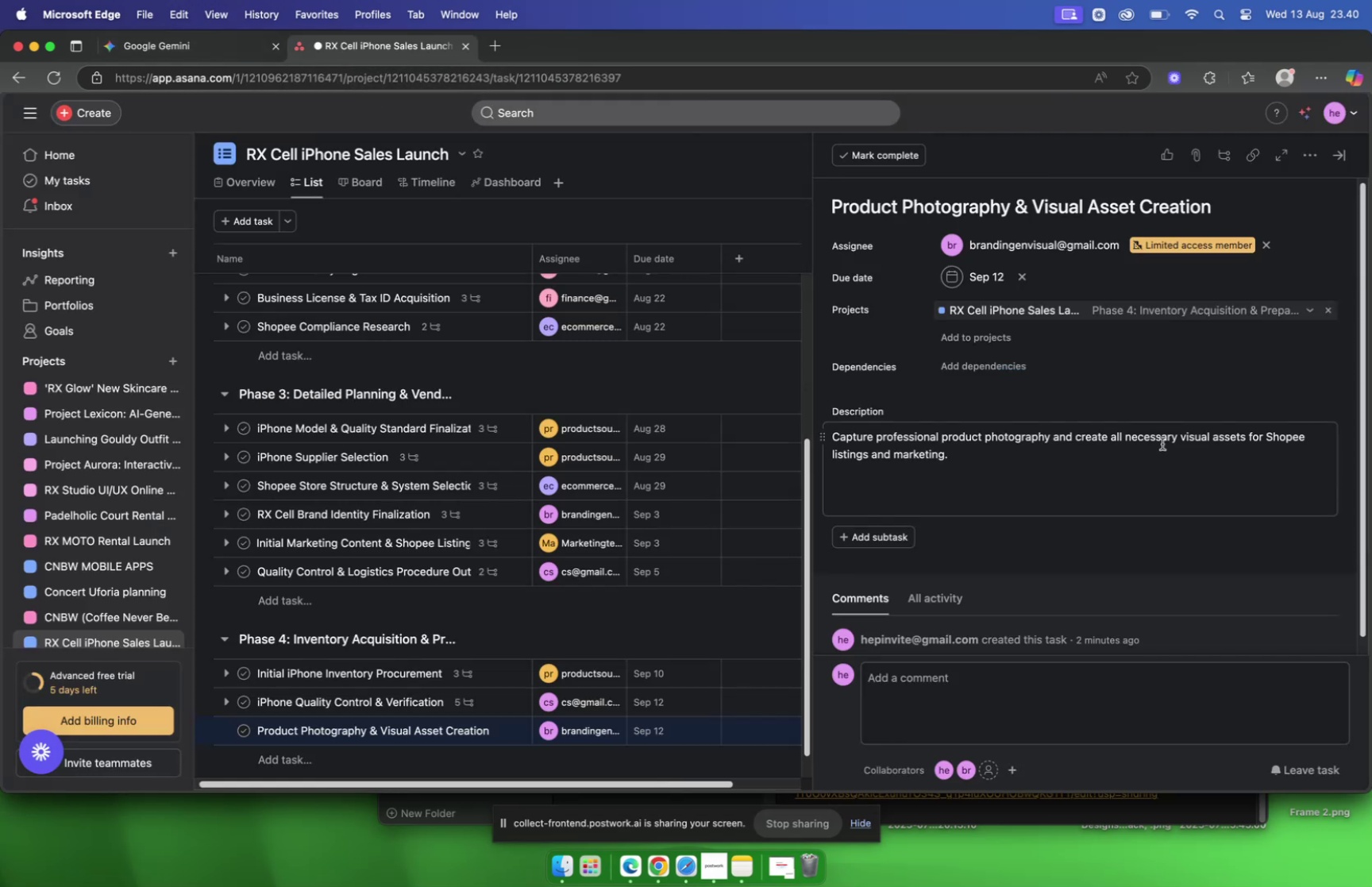 
scroll: coordinate [1016, 377], scroll_direction: none, amount: 0.0
 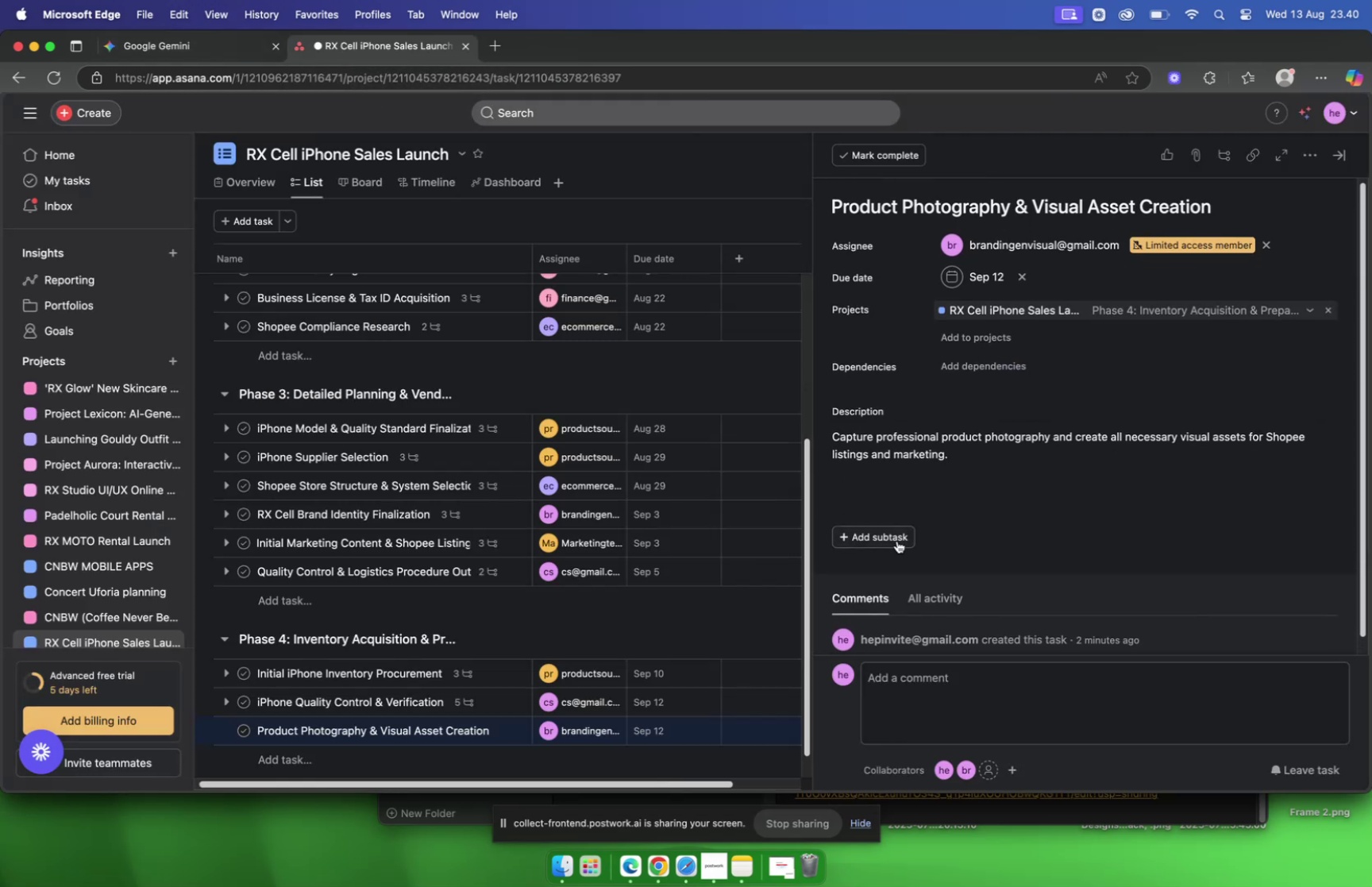 
left_click([897, 540])
 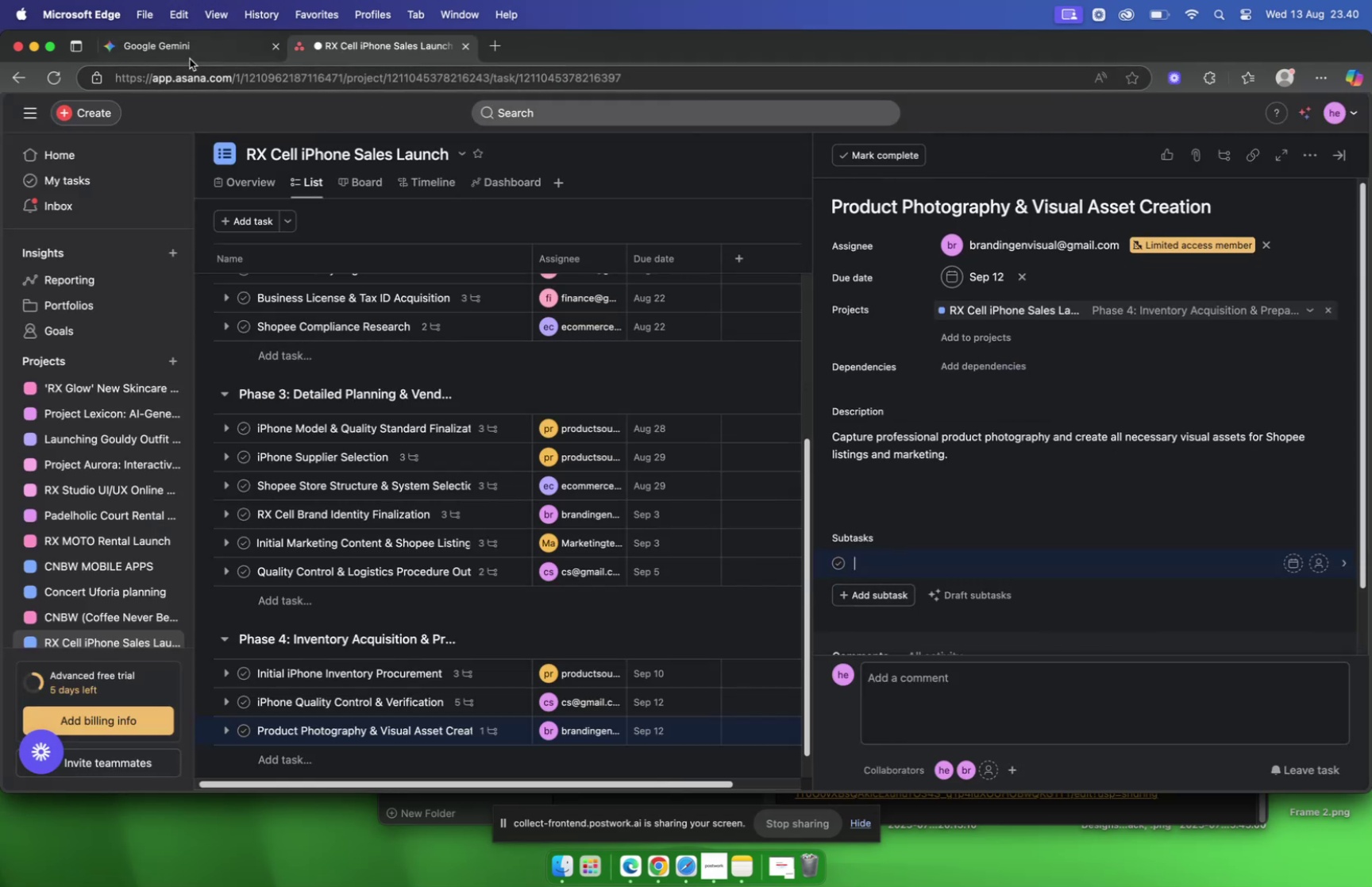 
left_click([186, 54])
 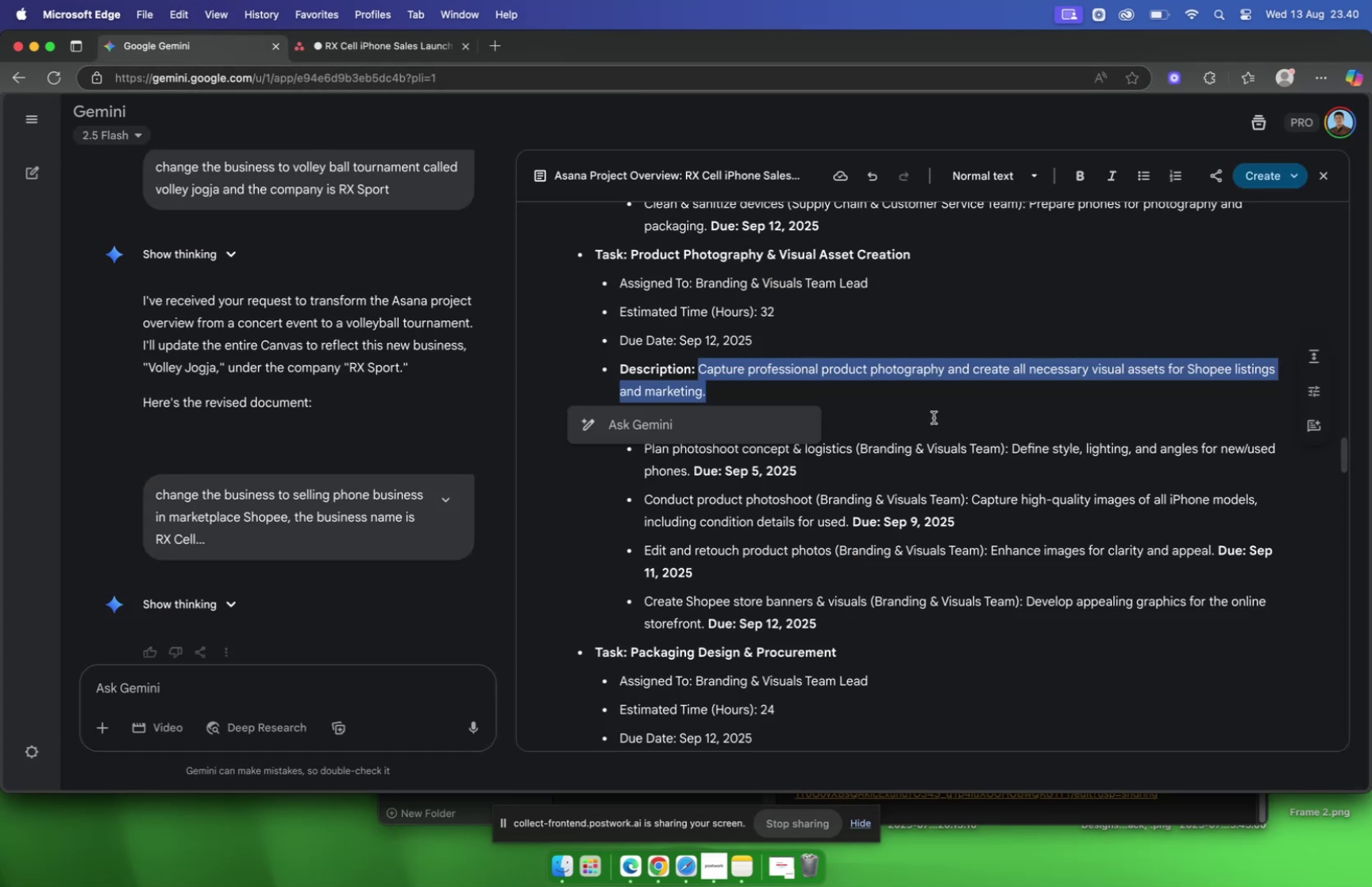 
left_click([934, 417])
 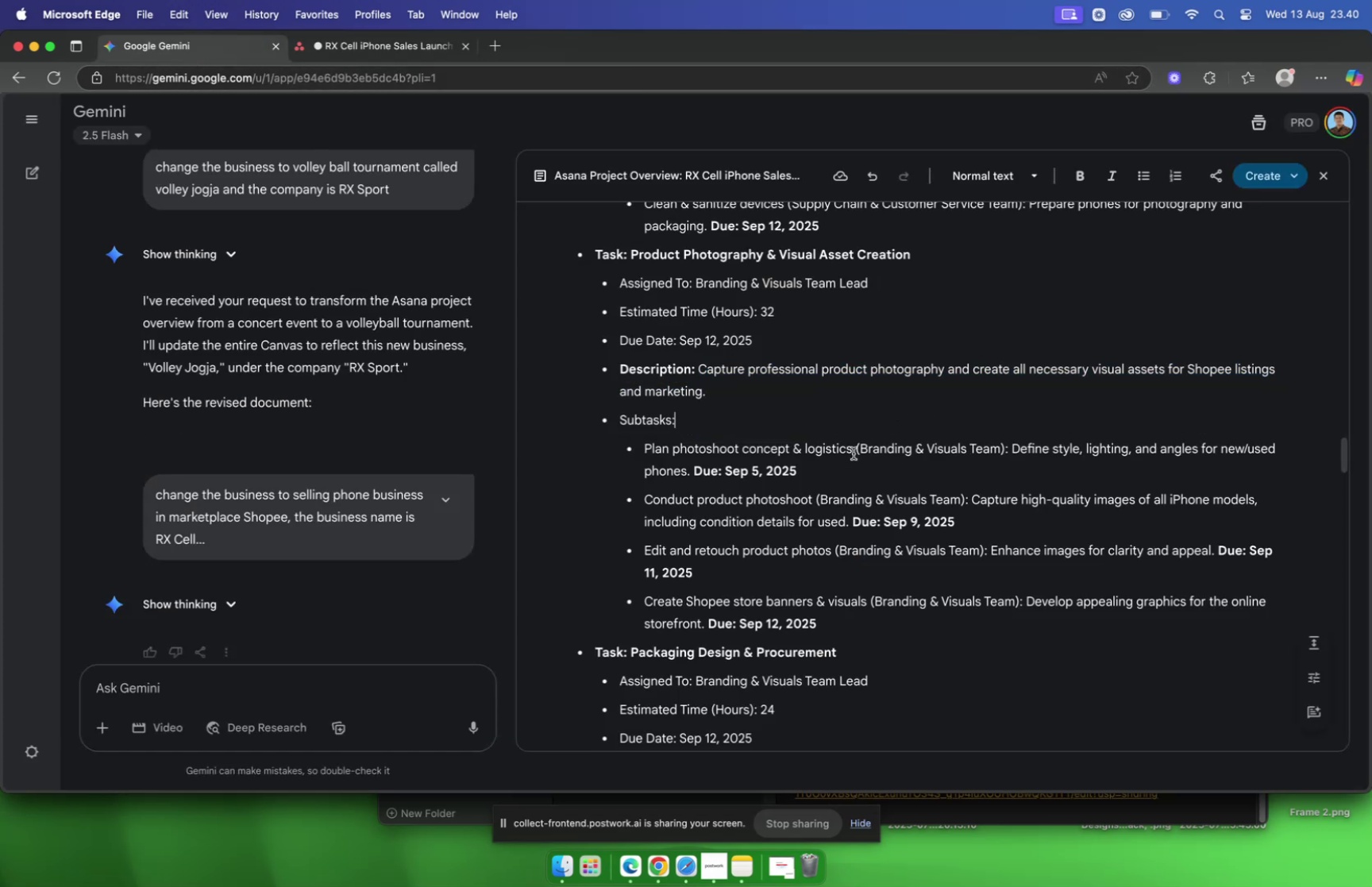 
left_click_drag(start_coordinate=[854, 453], to_coordinate=[646, 456])
 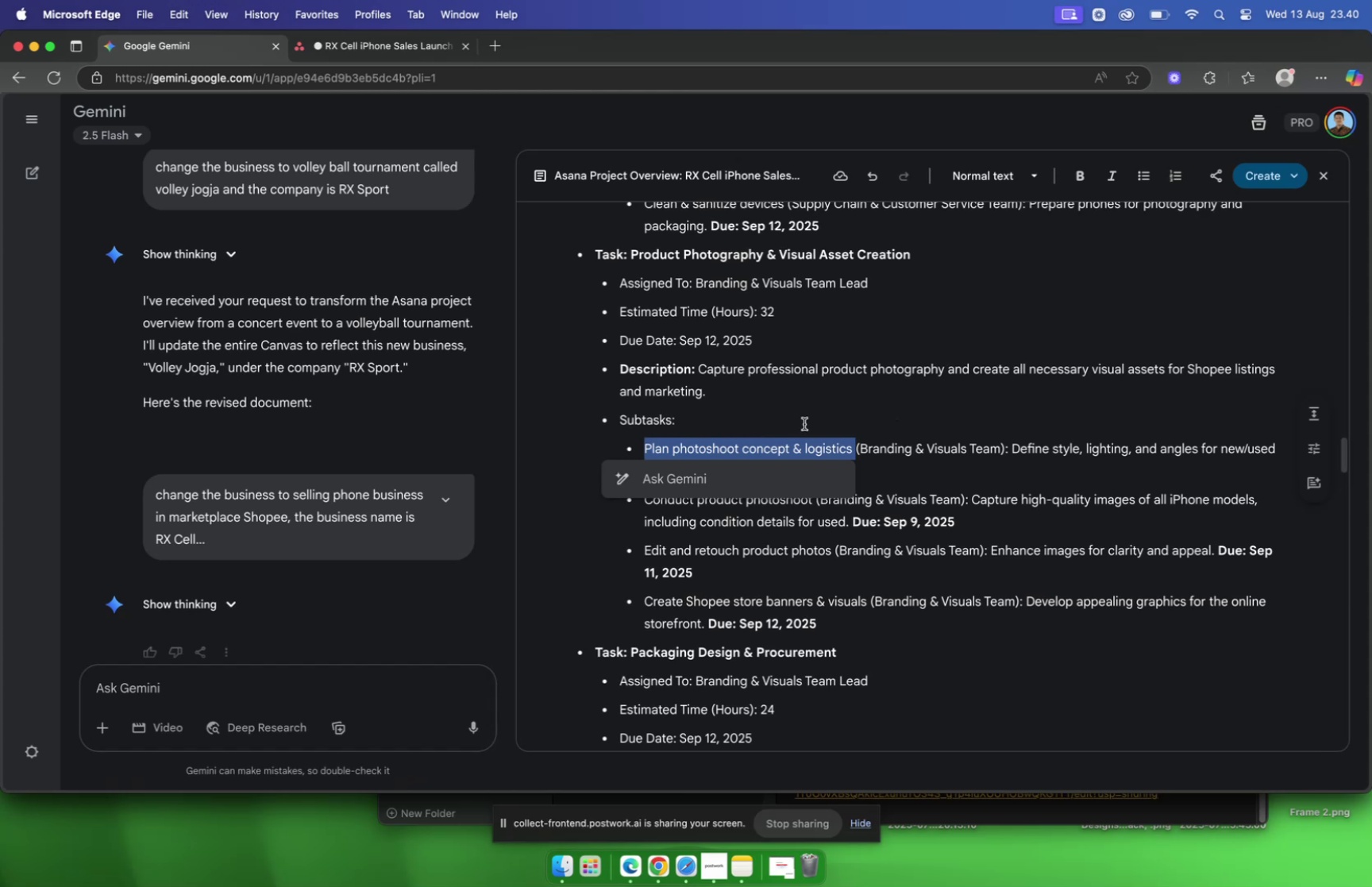 
key(Meta+CommandLeft)
 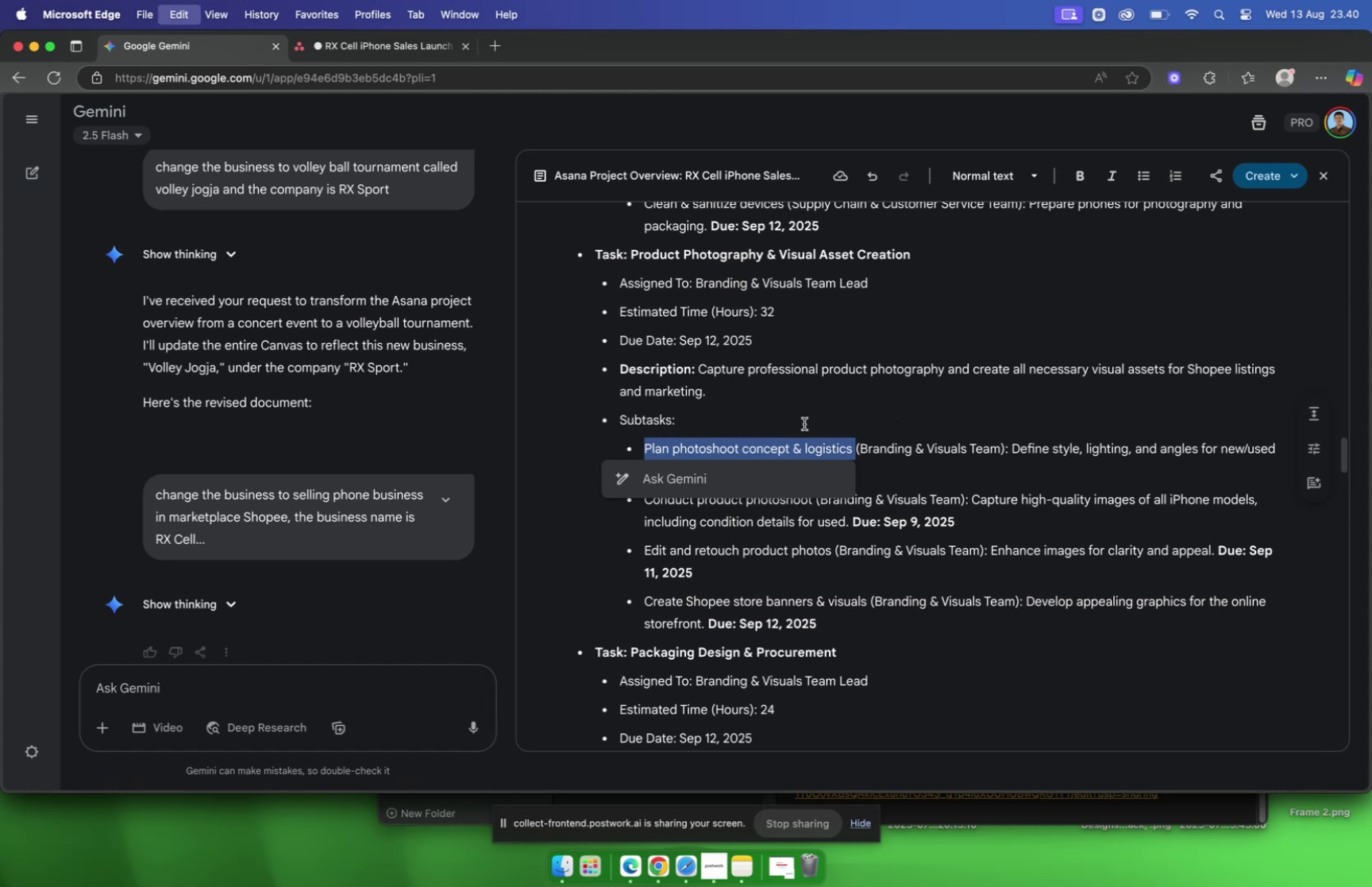 
key(Meta+C)
 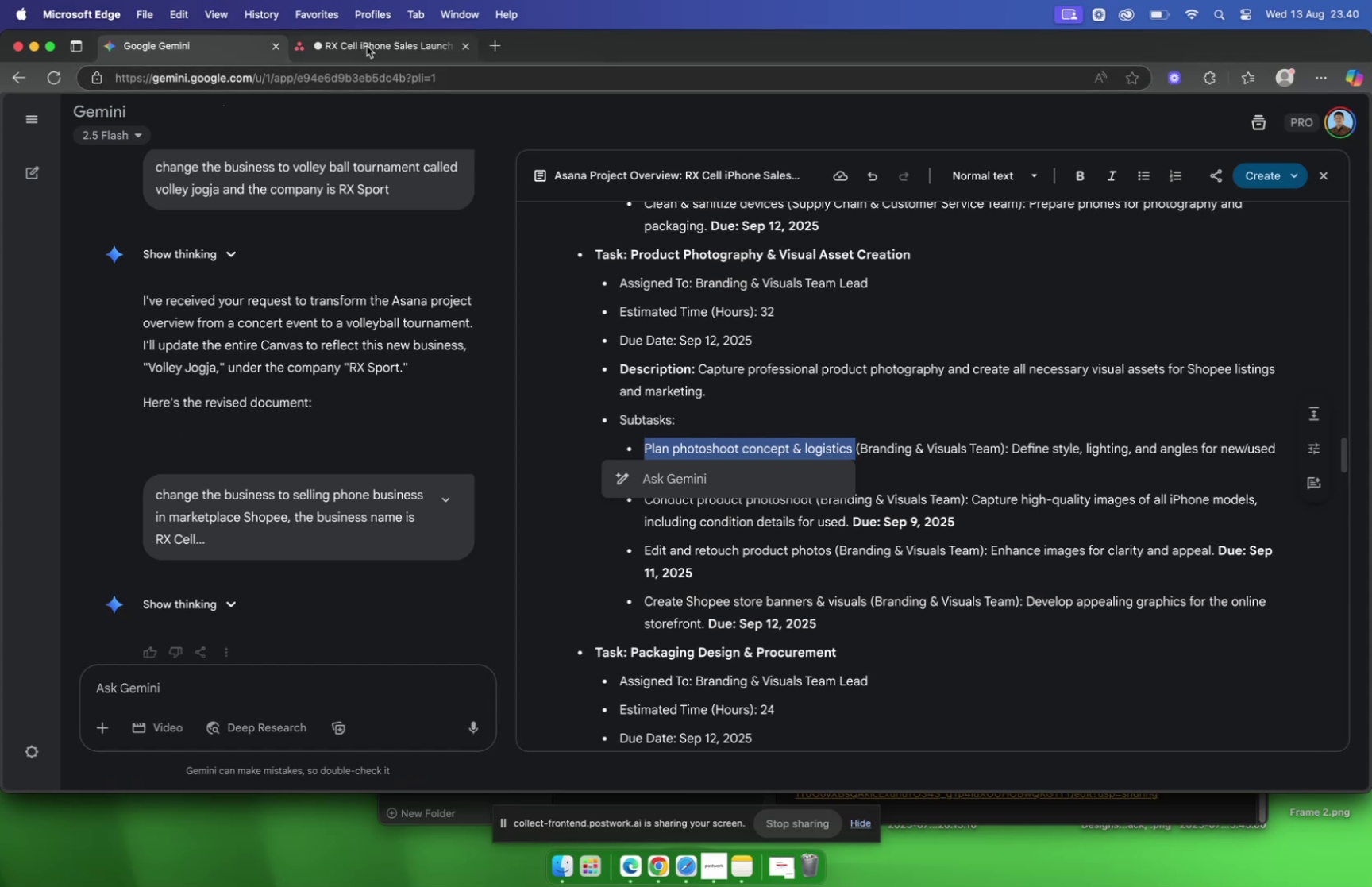 
left_click([367, 46])
 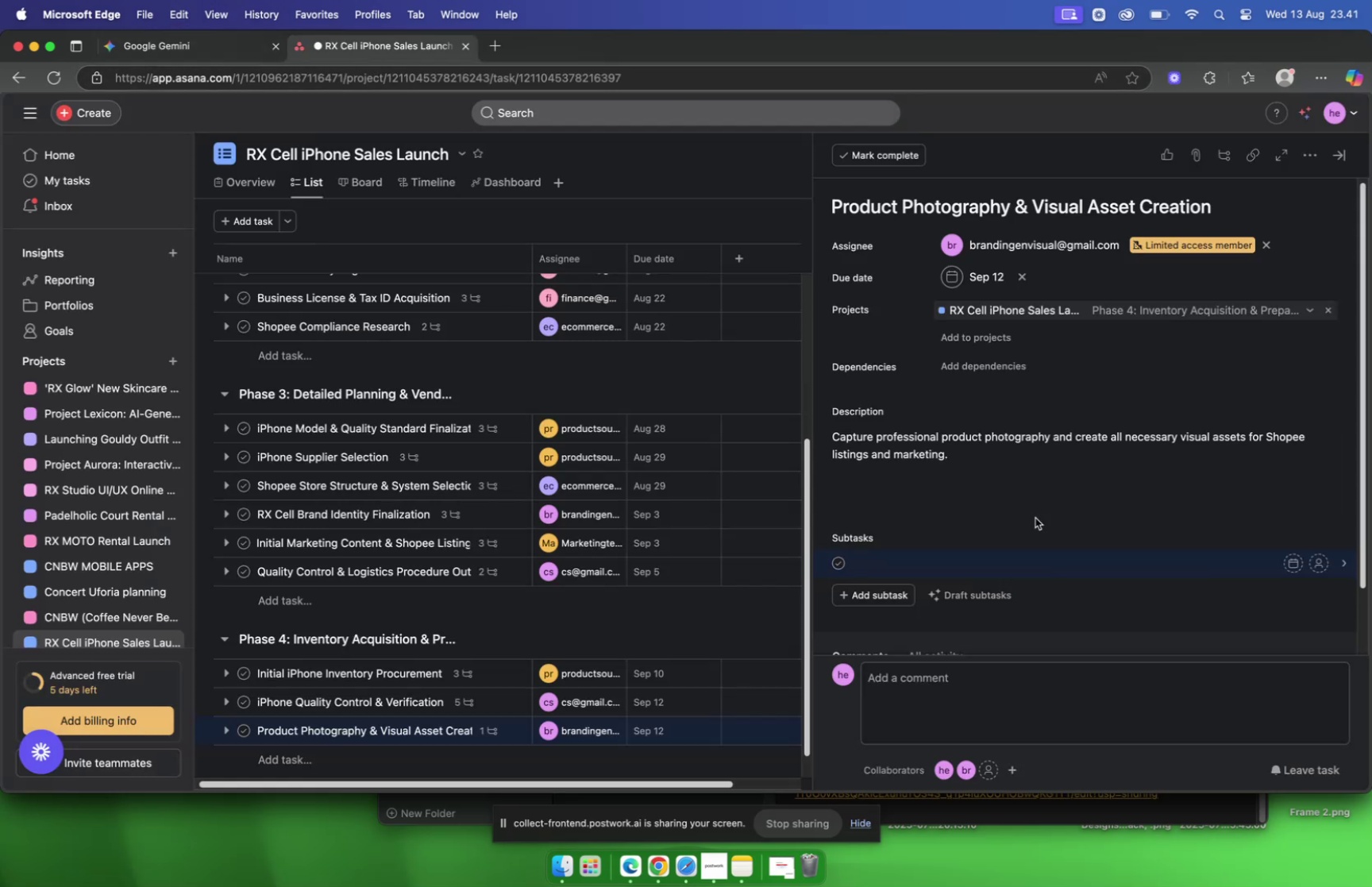 
key(Meta+CommandLeft)
 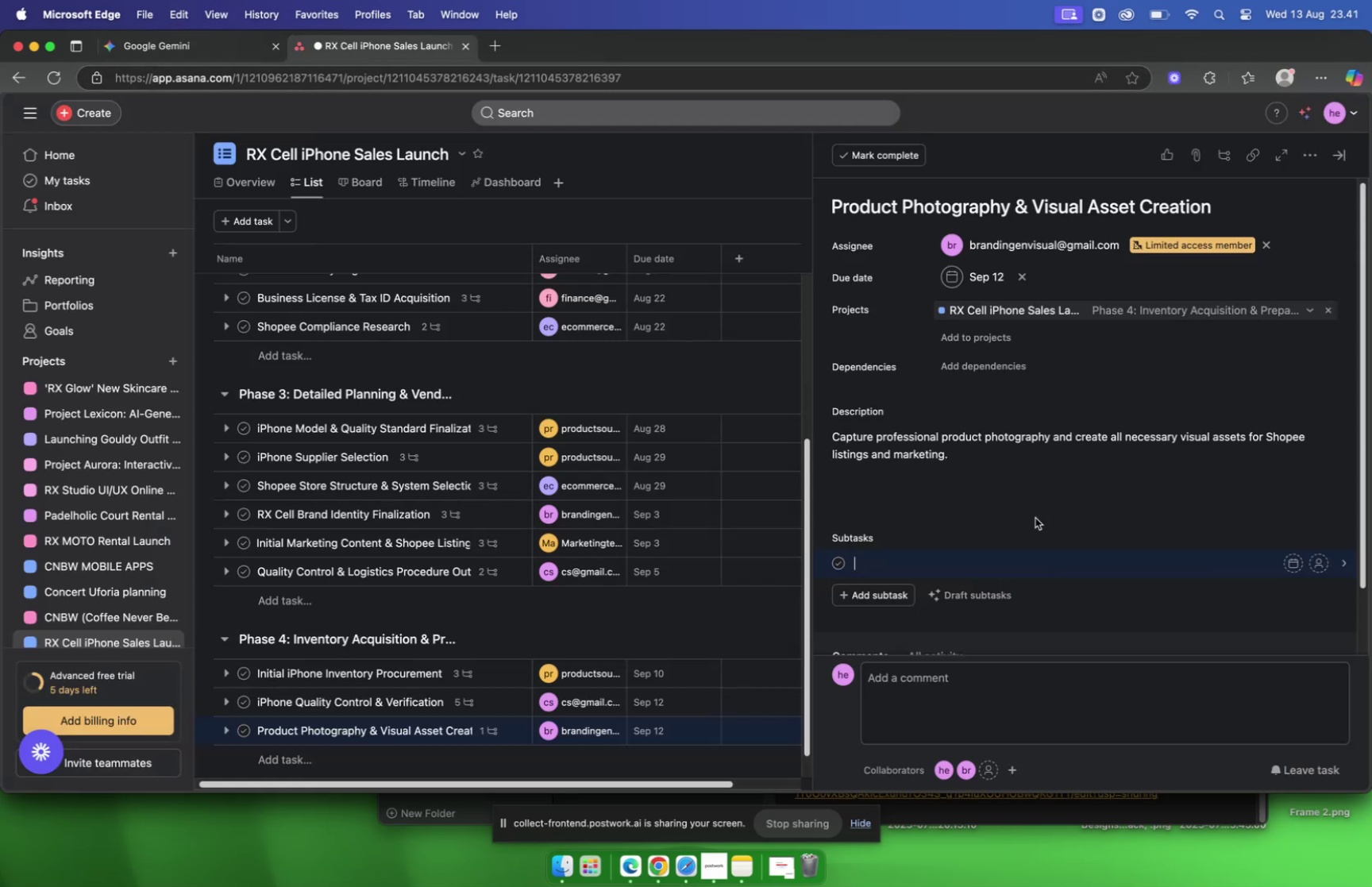 
key(Meta+V)
 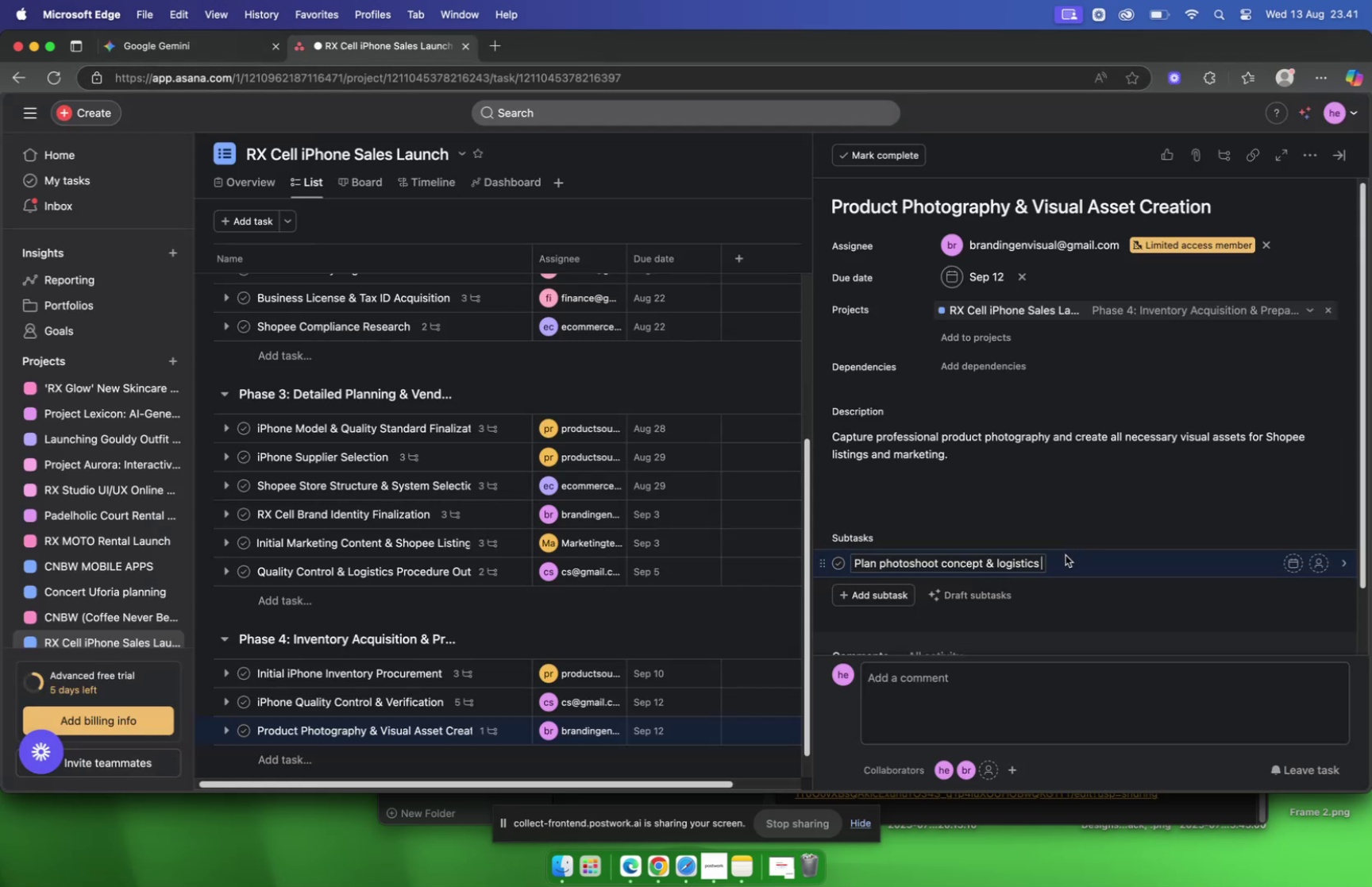 
key(Backspace)
 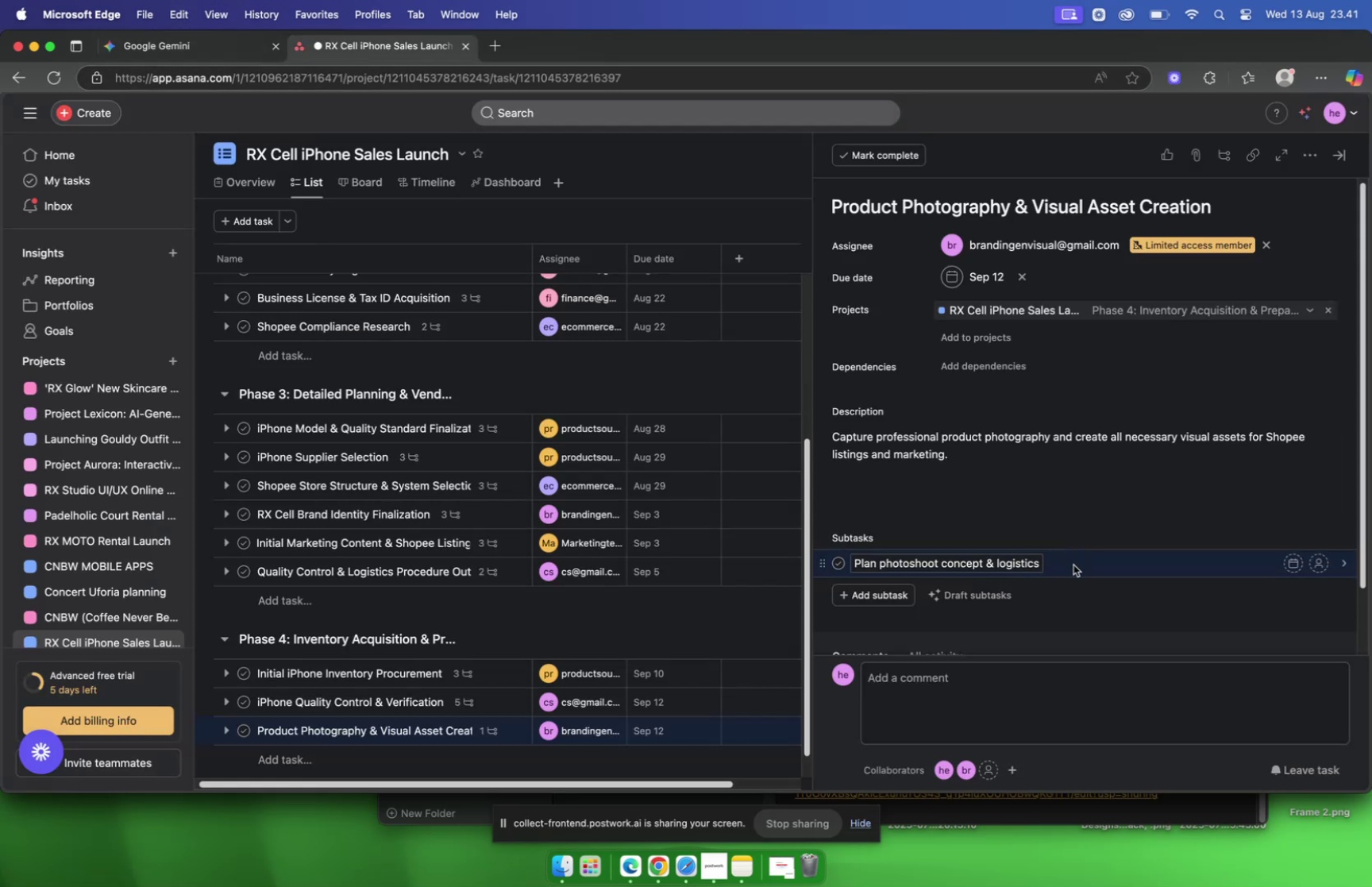 
left_click([1073, 564])
 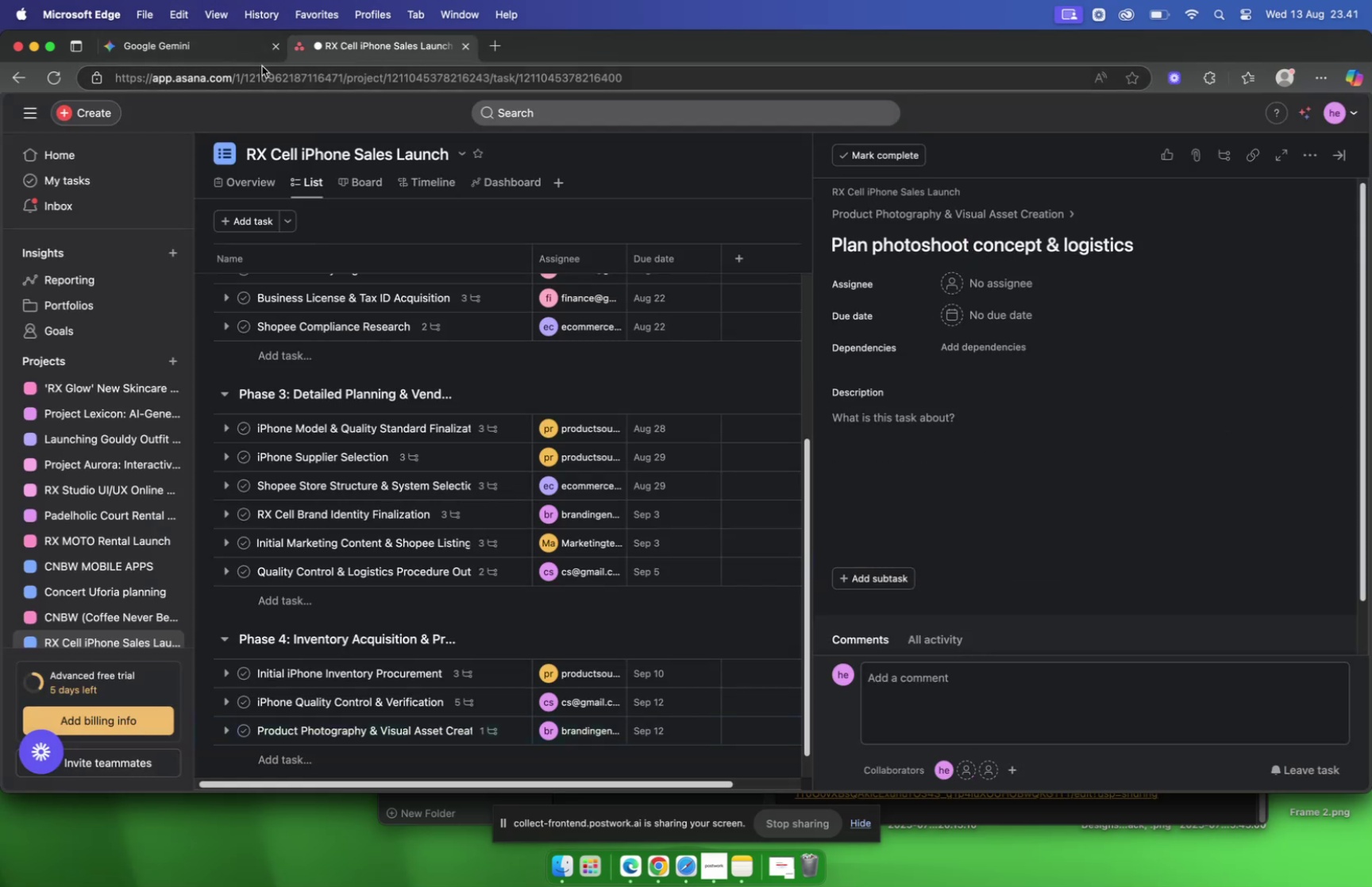 
left_click([173, 46])
 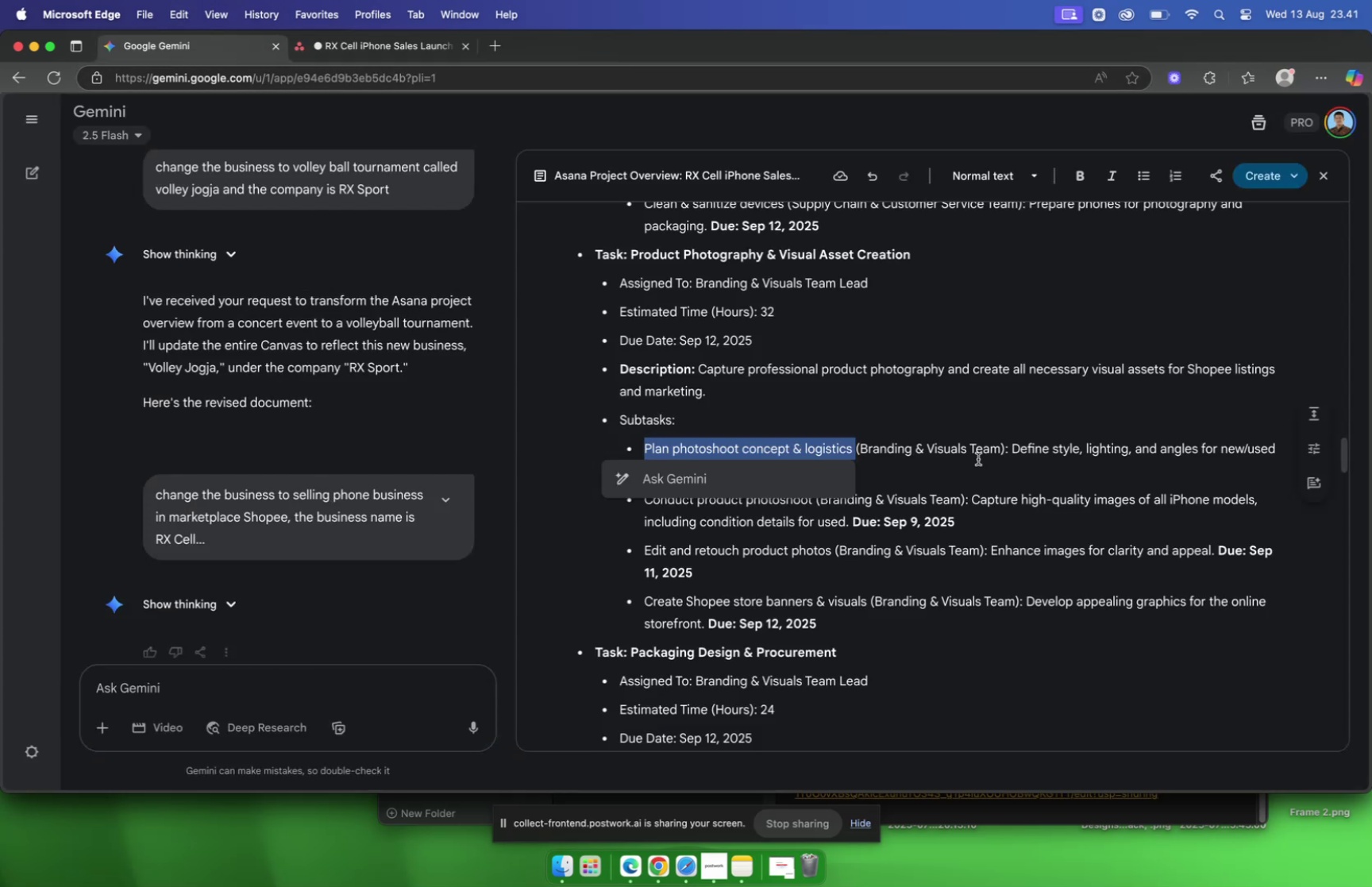 
left_click([978, 458])
 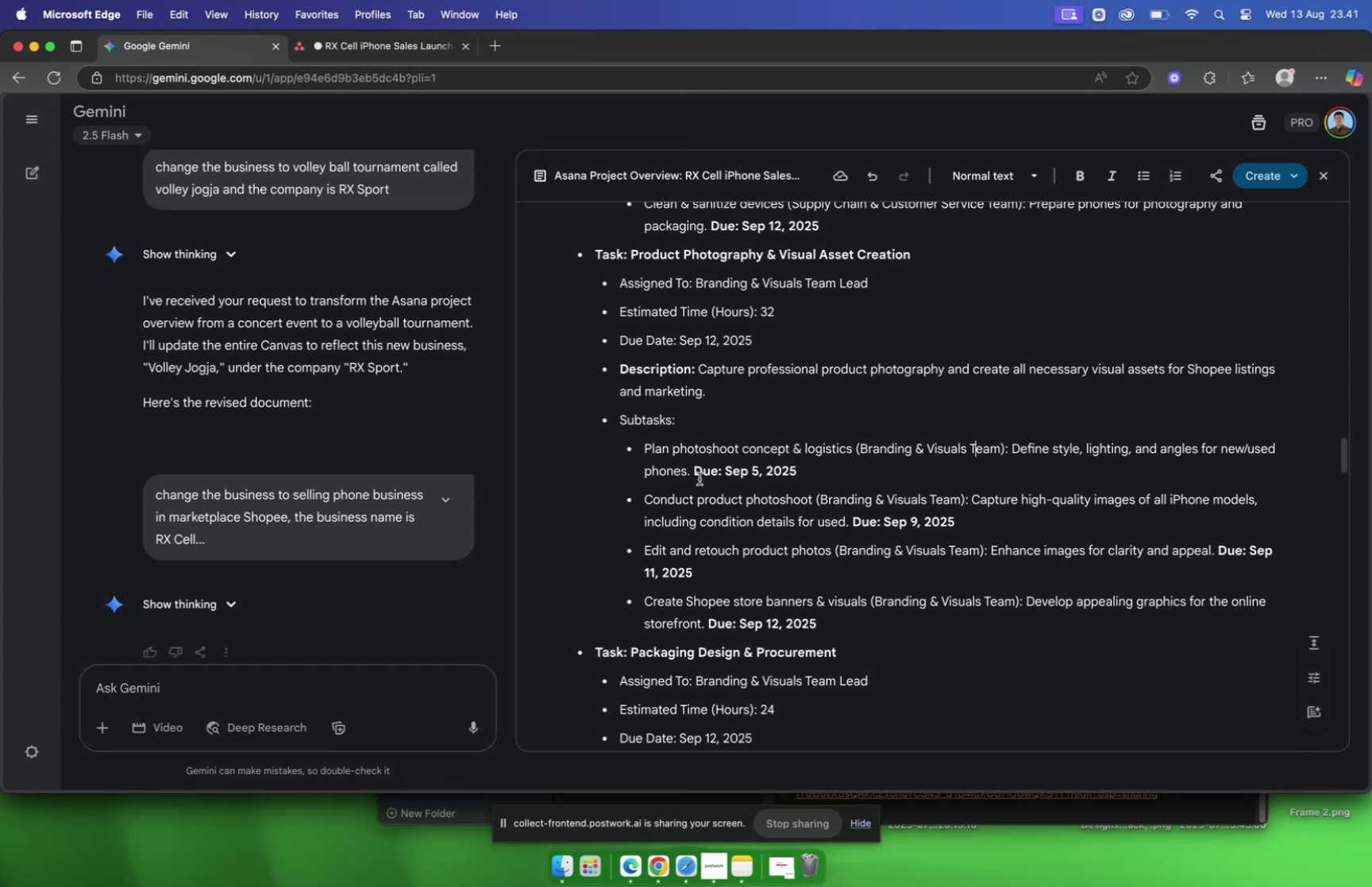 
left_click_drag(start_coordinate=[691, 476], to_coordinate=[1016, 458])
 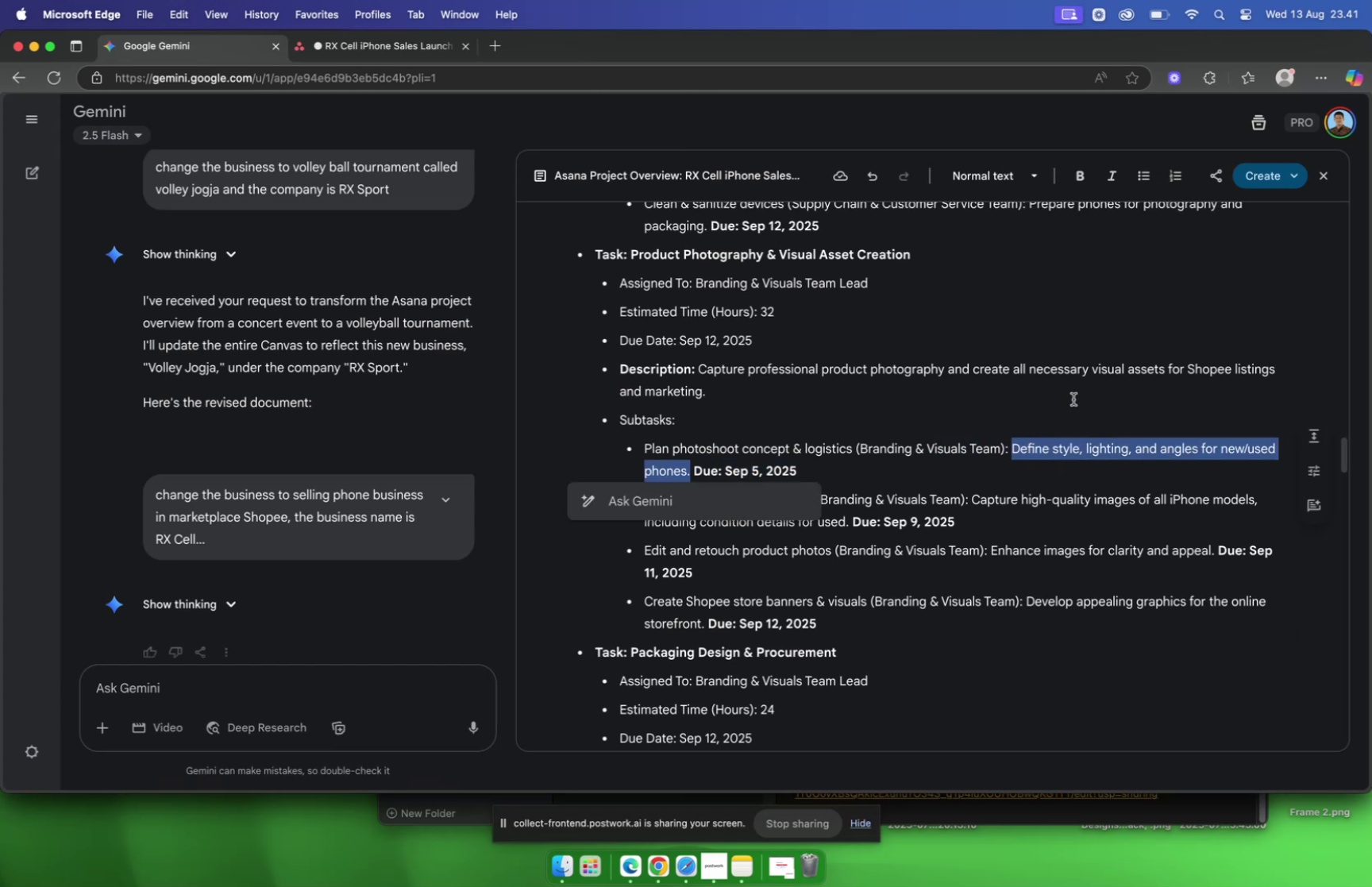 
key(Meta+C)
 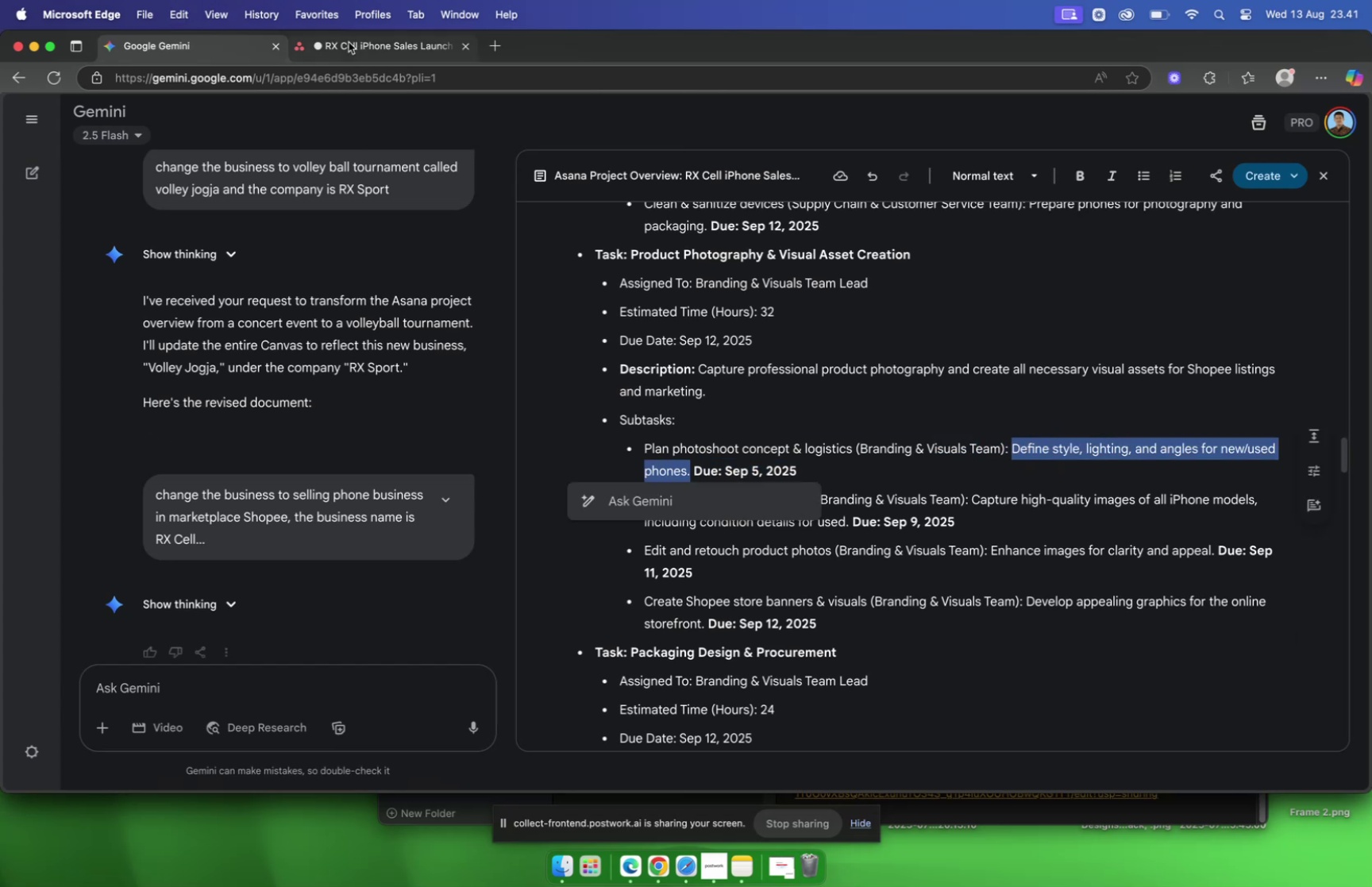 
left_click([349, 42])
 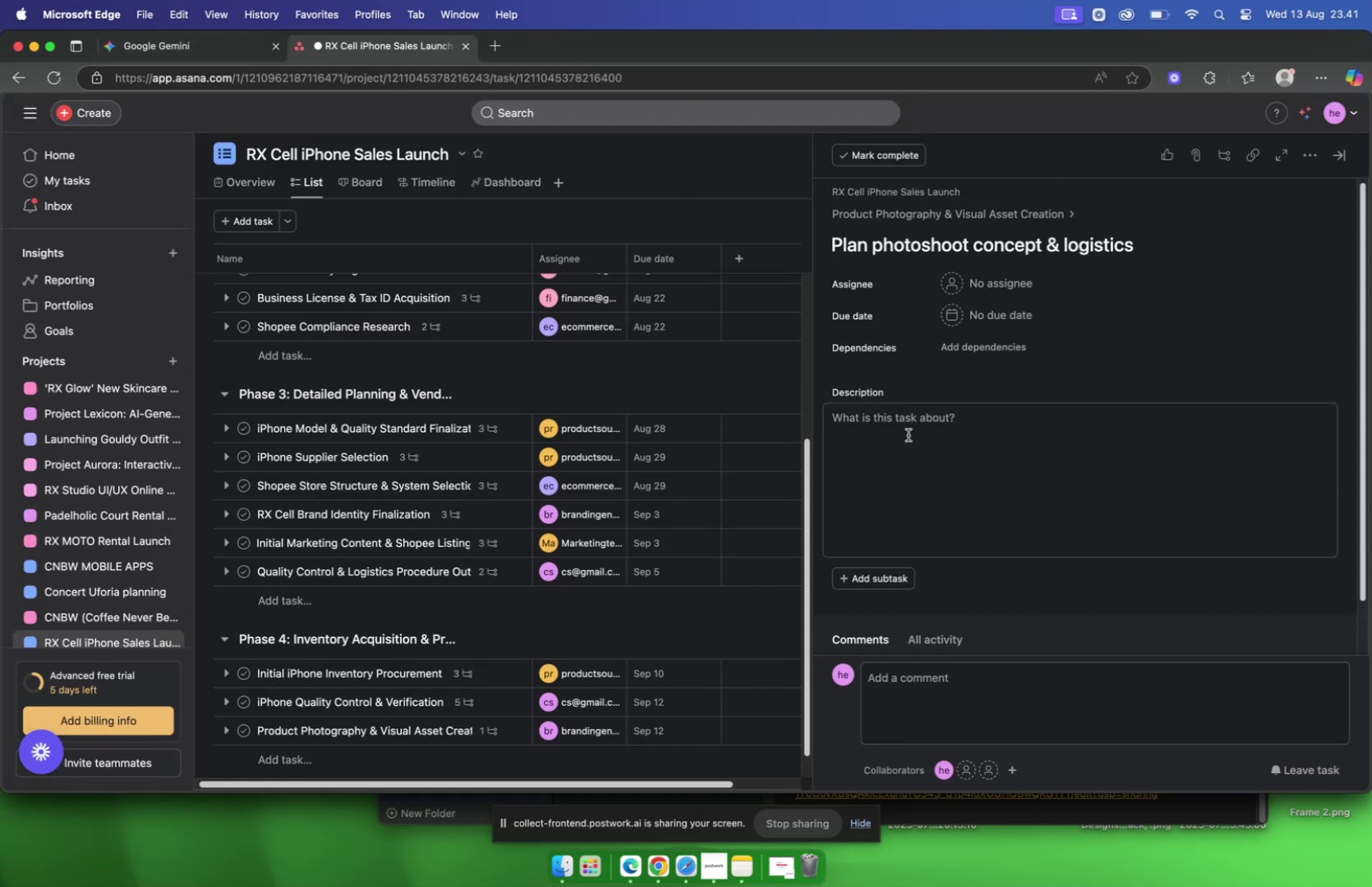 
left_click([908, 435])
 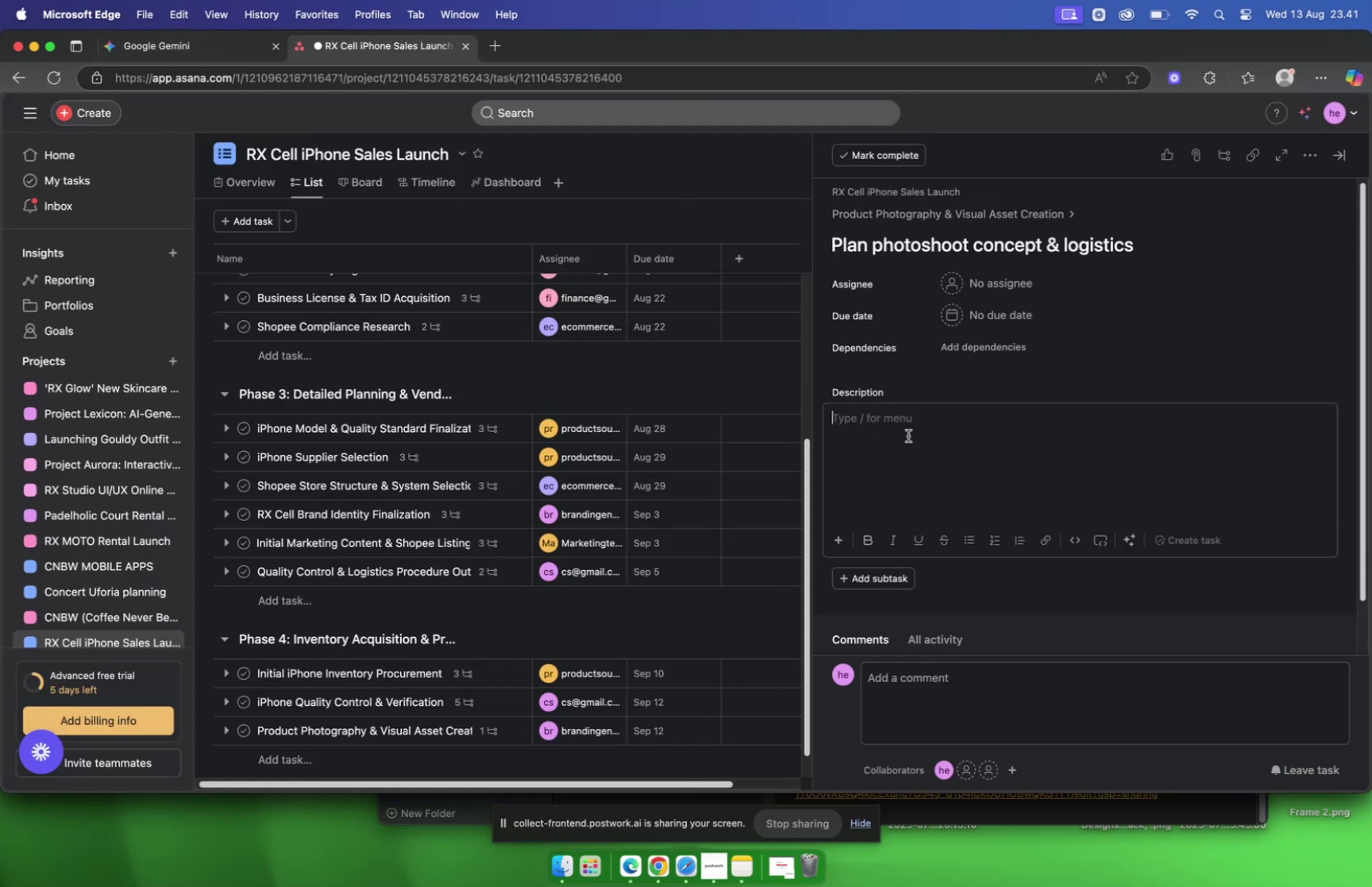 
key(Meta+V)
 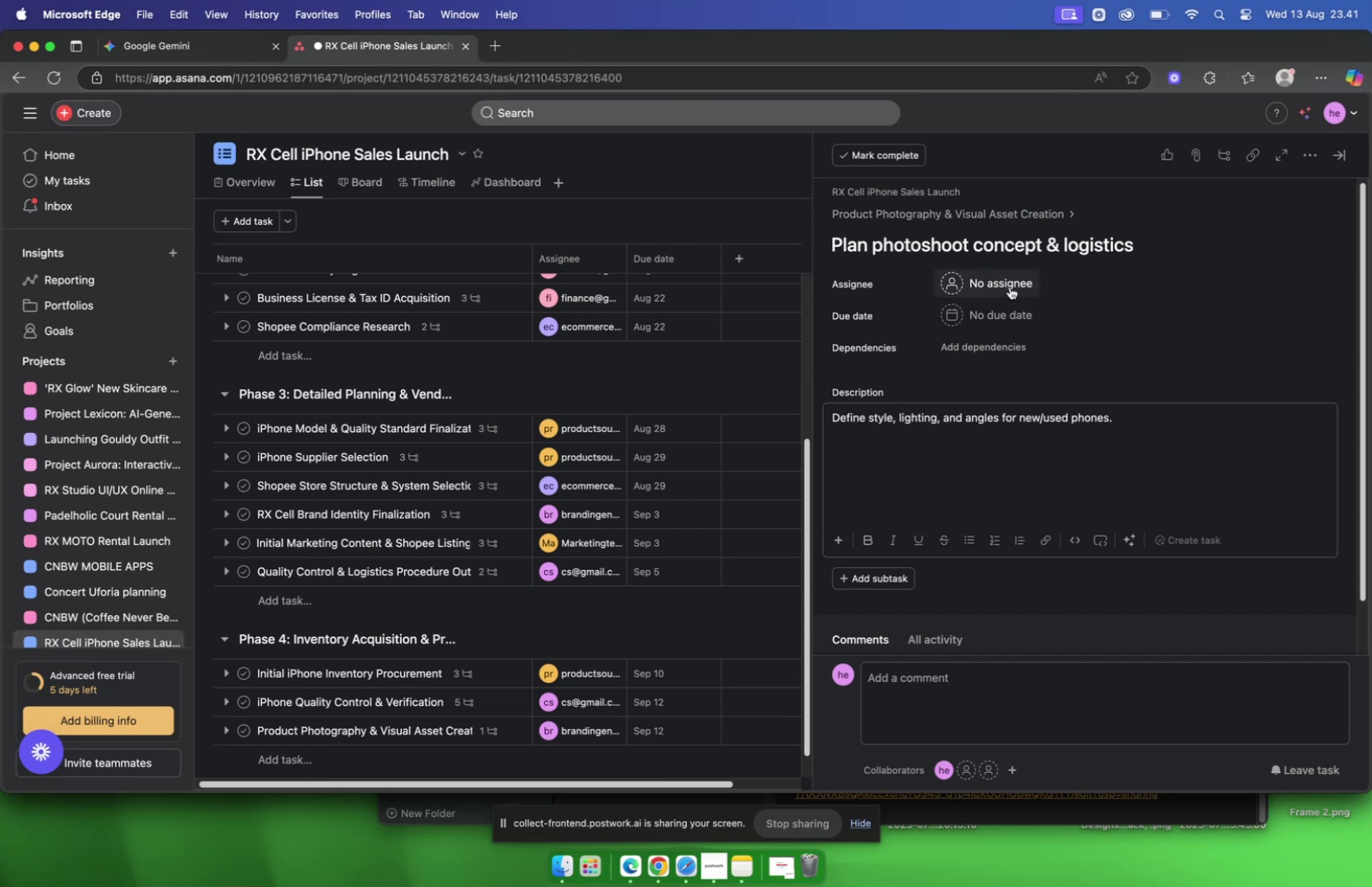 
left_click([1010, 287])
 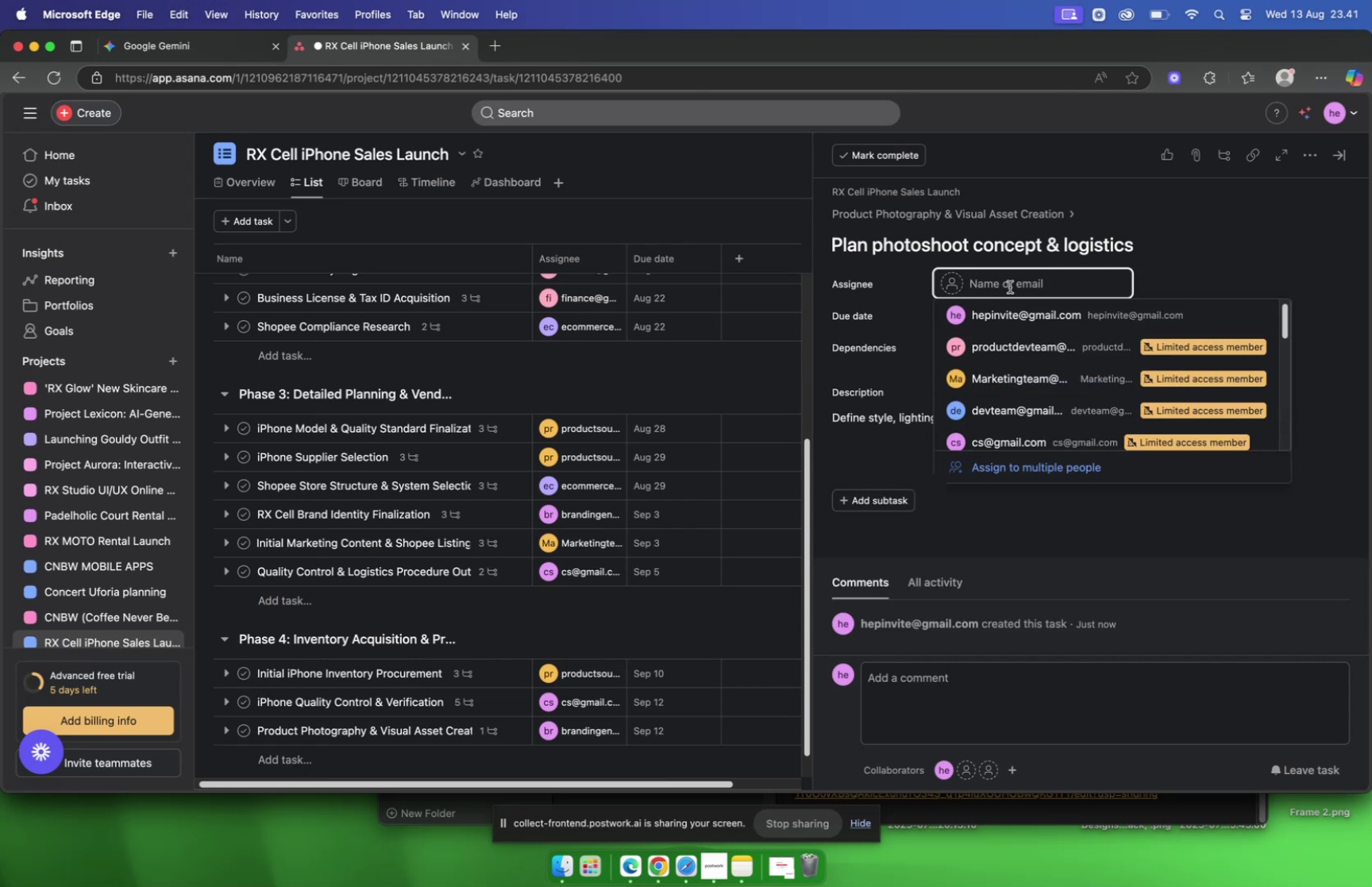 
type(ba)
key(Backspace)
type(rand)
 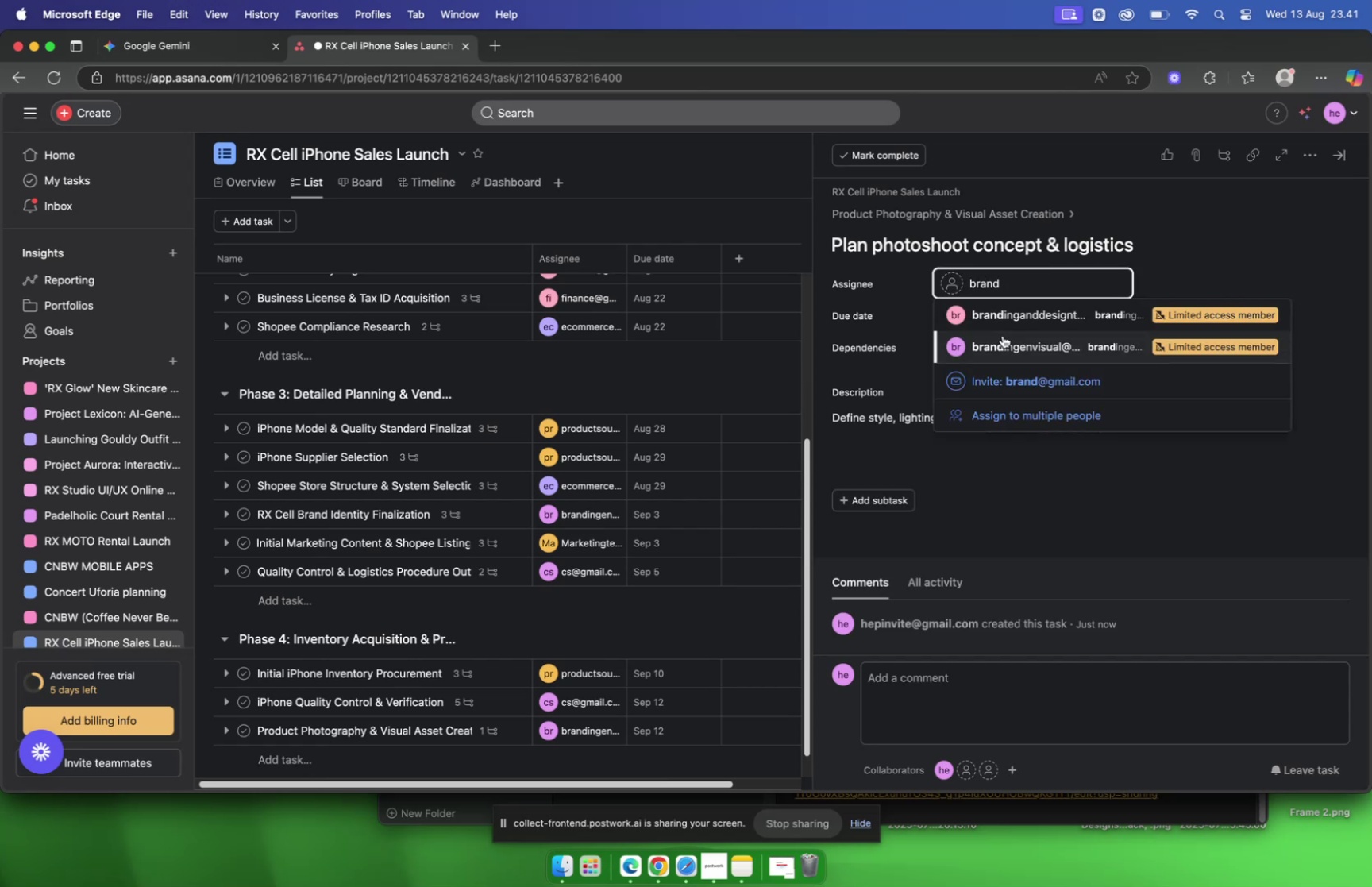 
left_click([1003, 336])
 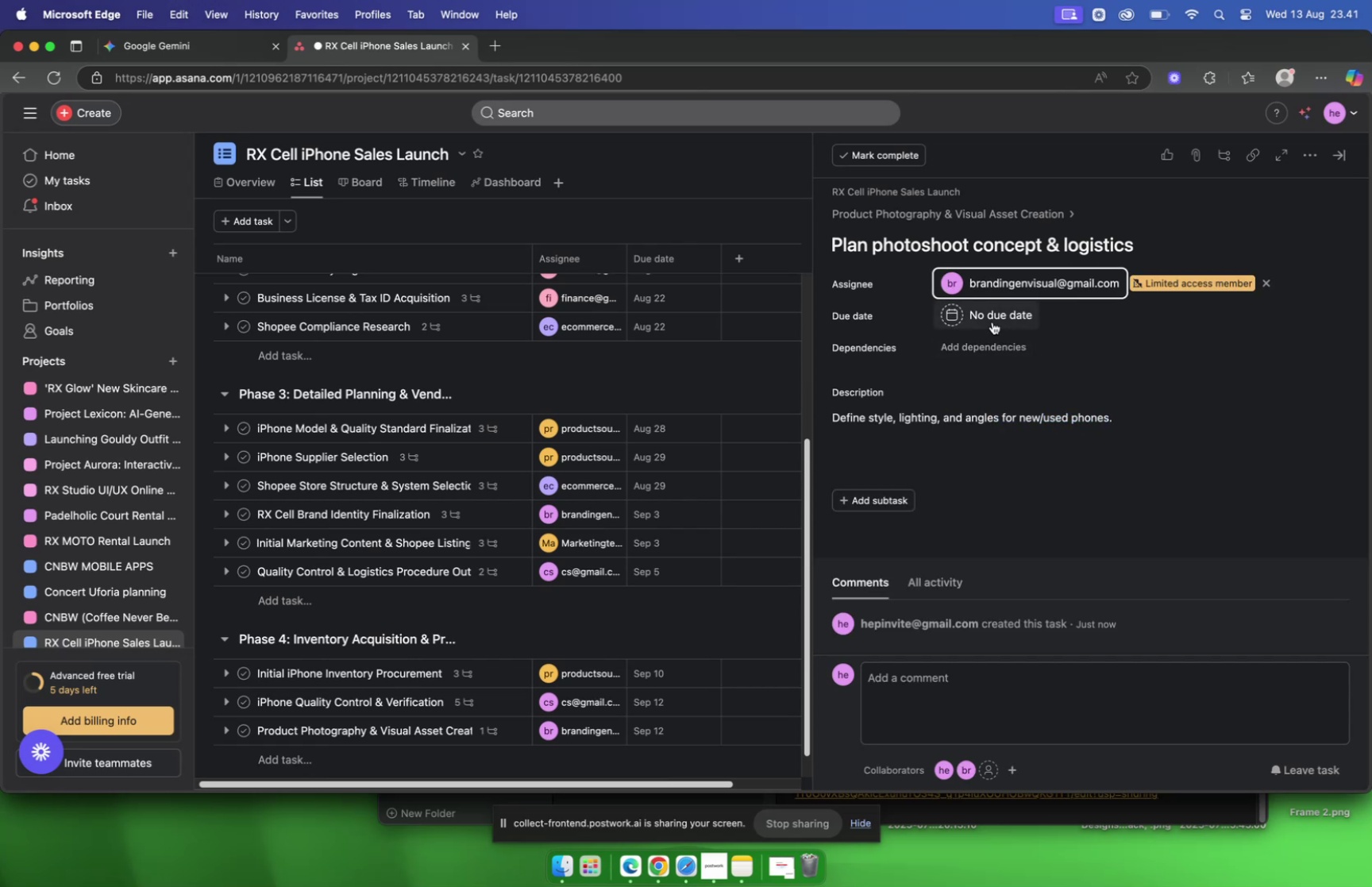 
left_click([992, 322])
 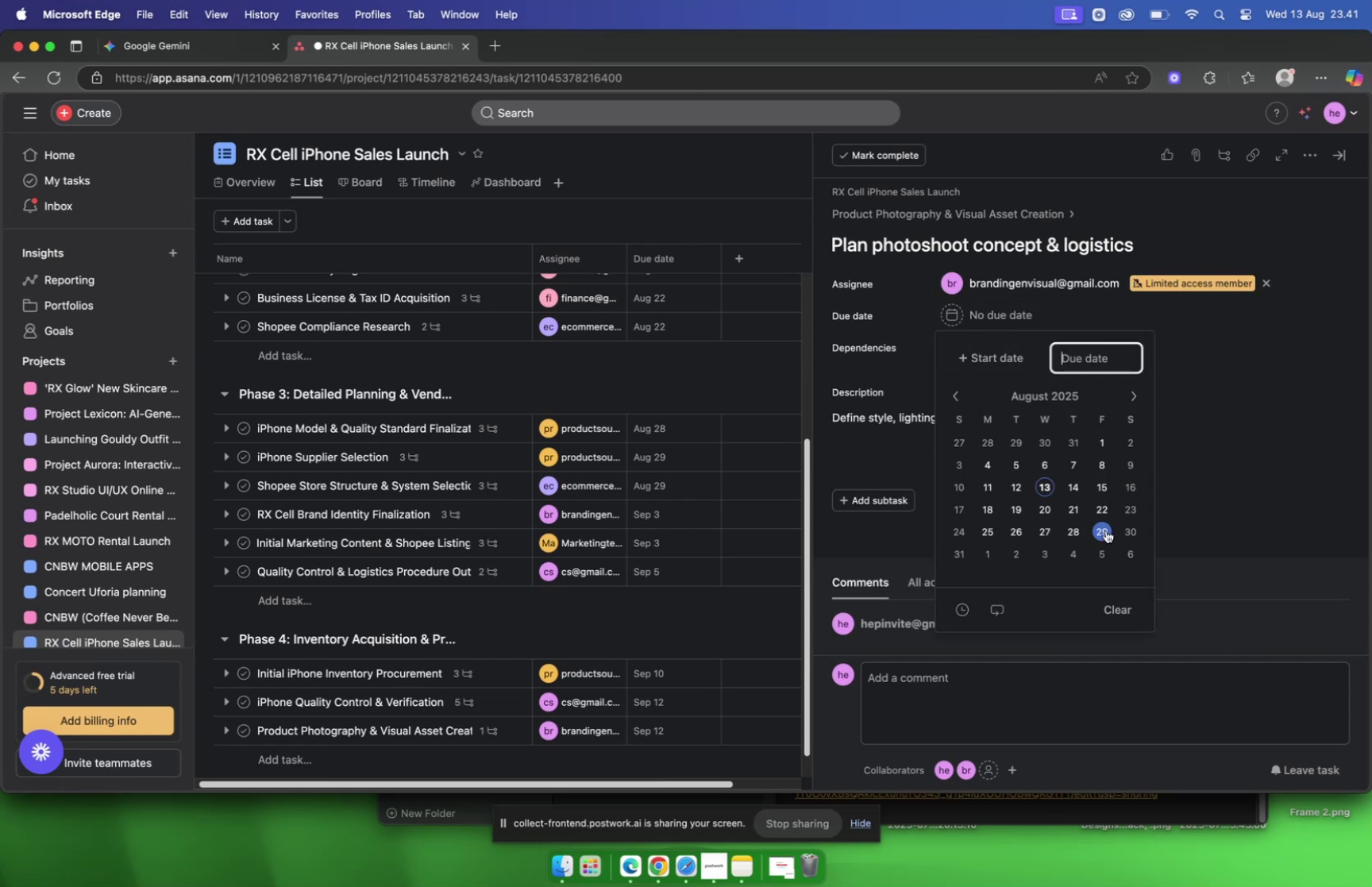 
left_click([1096, 552])
 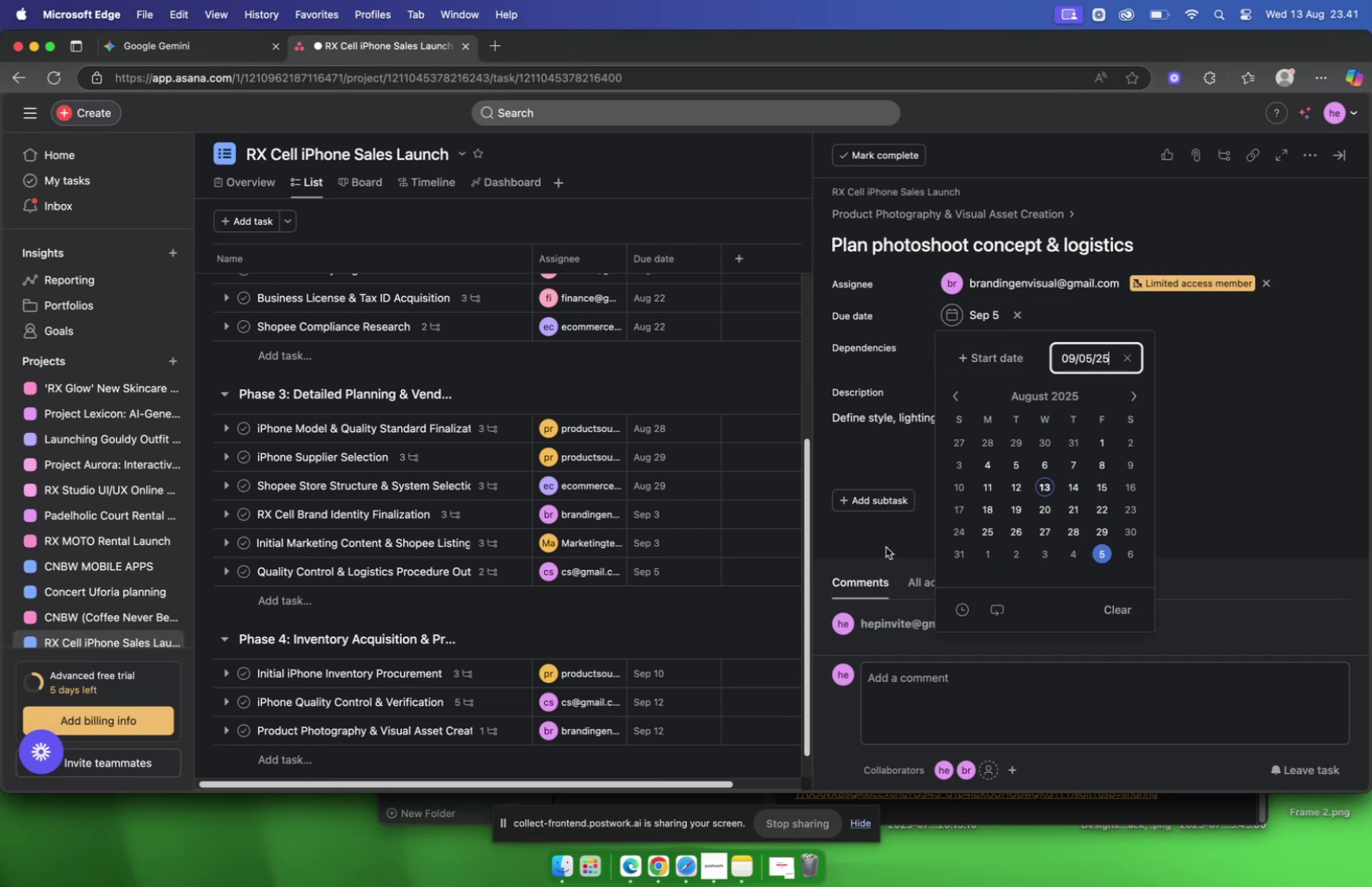 
left_click([886, 546])
 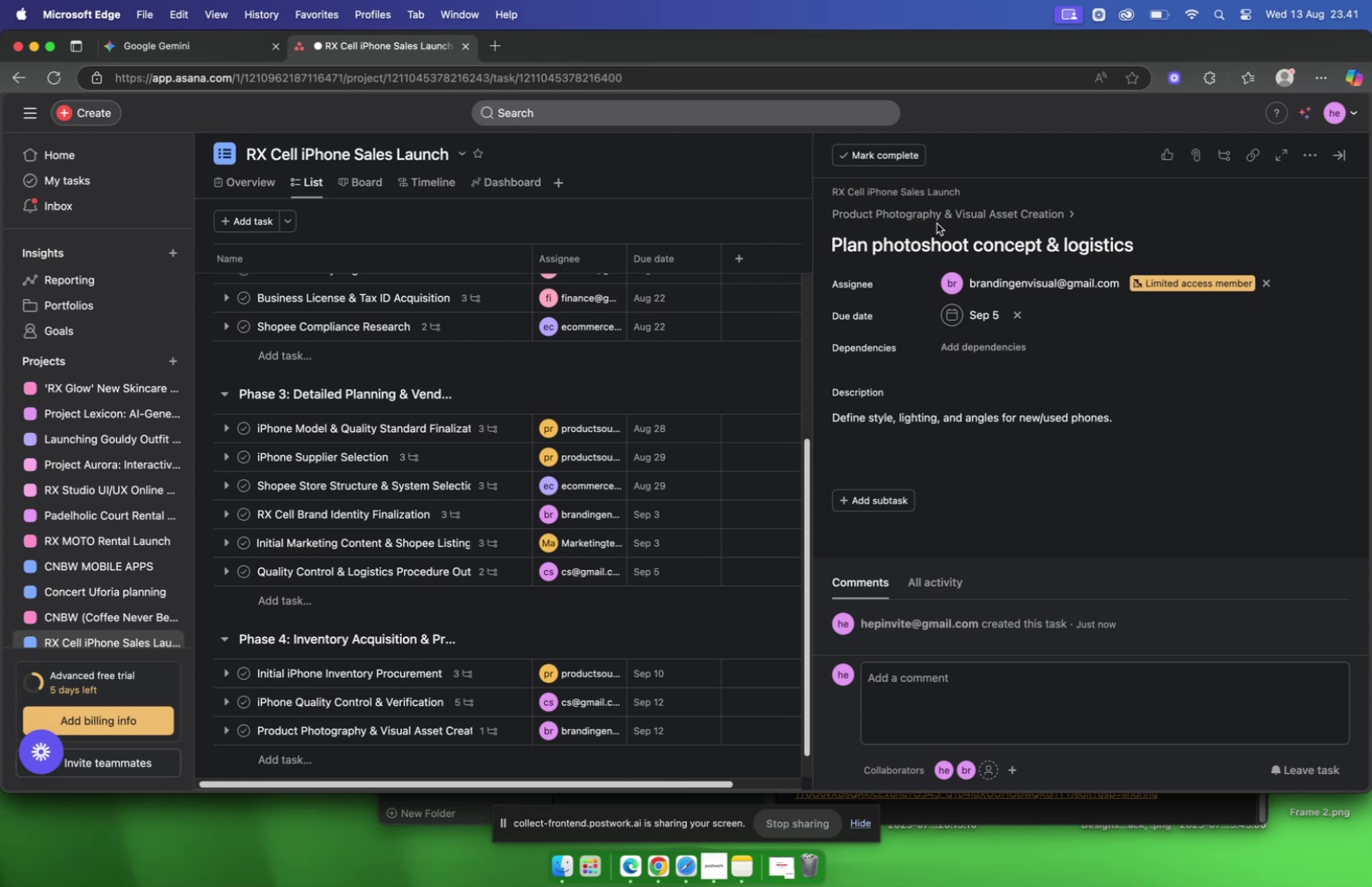 
double_click([936, 219])
 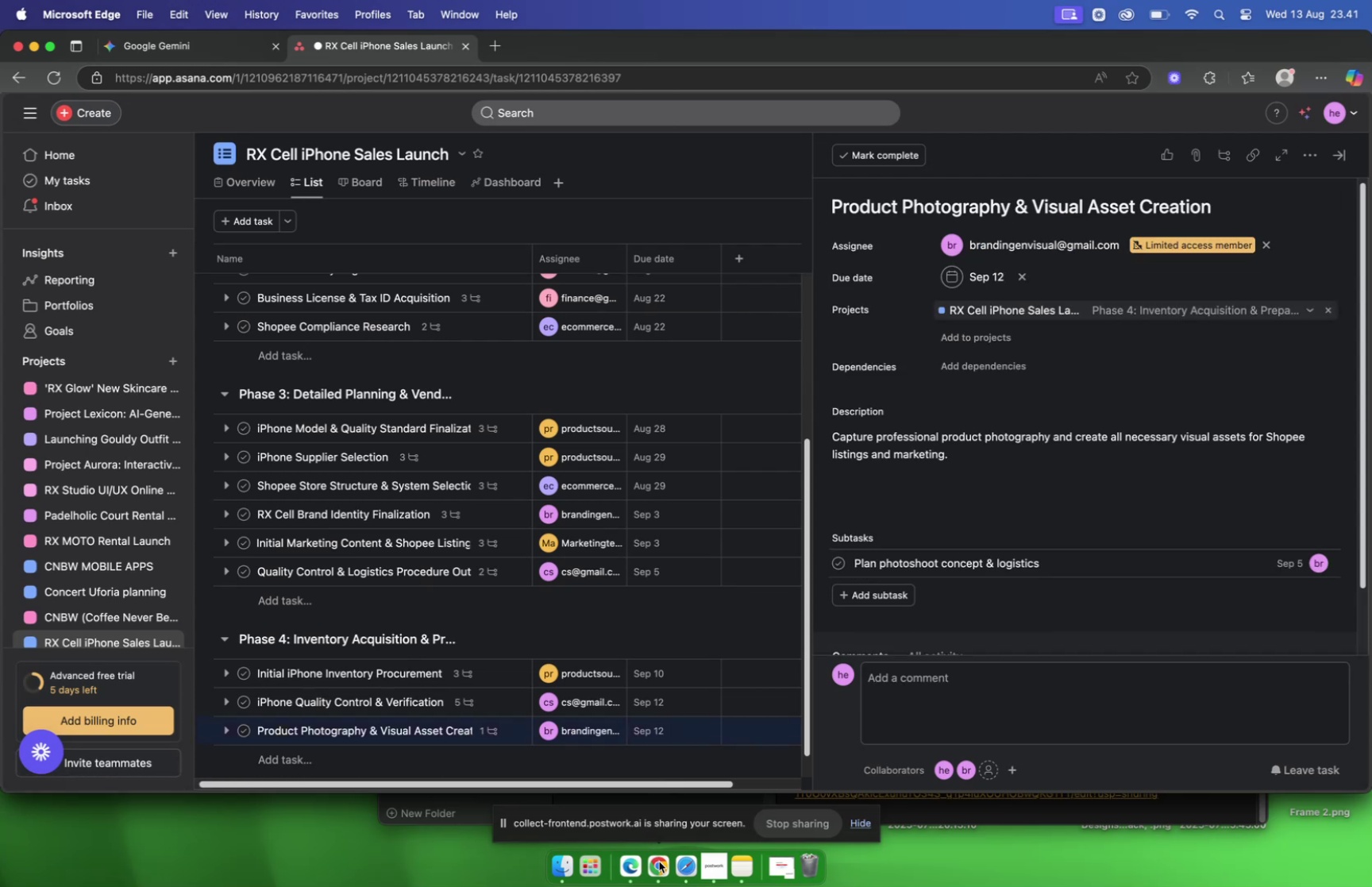 
left_click([659, 859])
 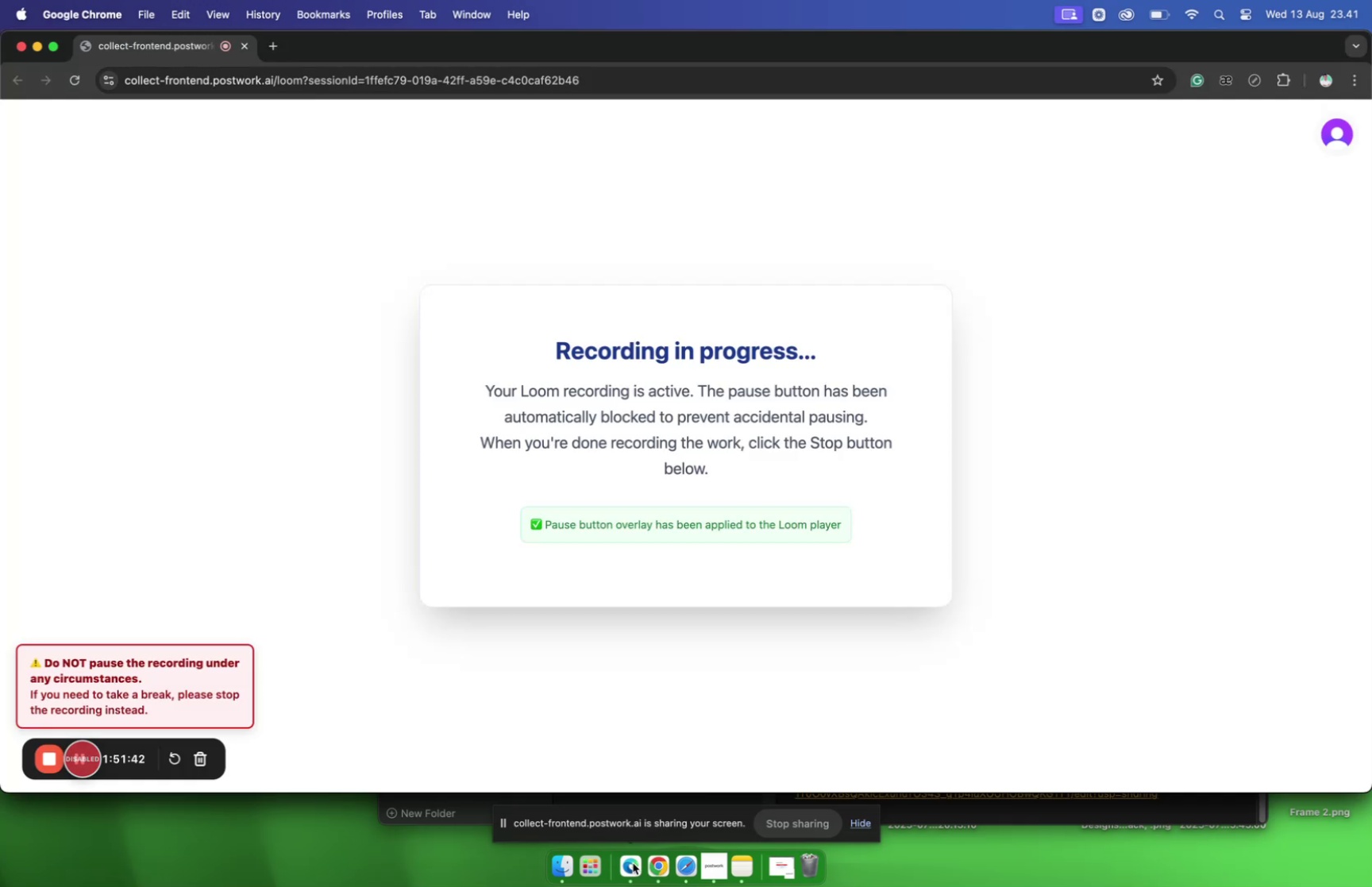 
left_click([633, 862])
 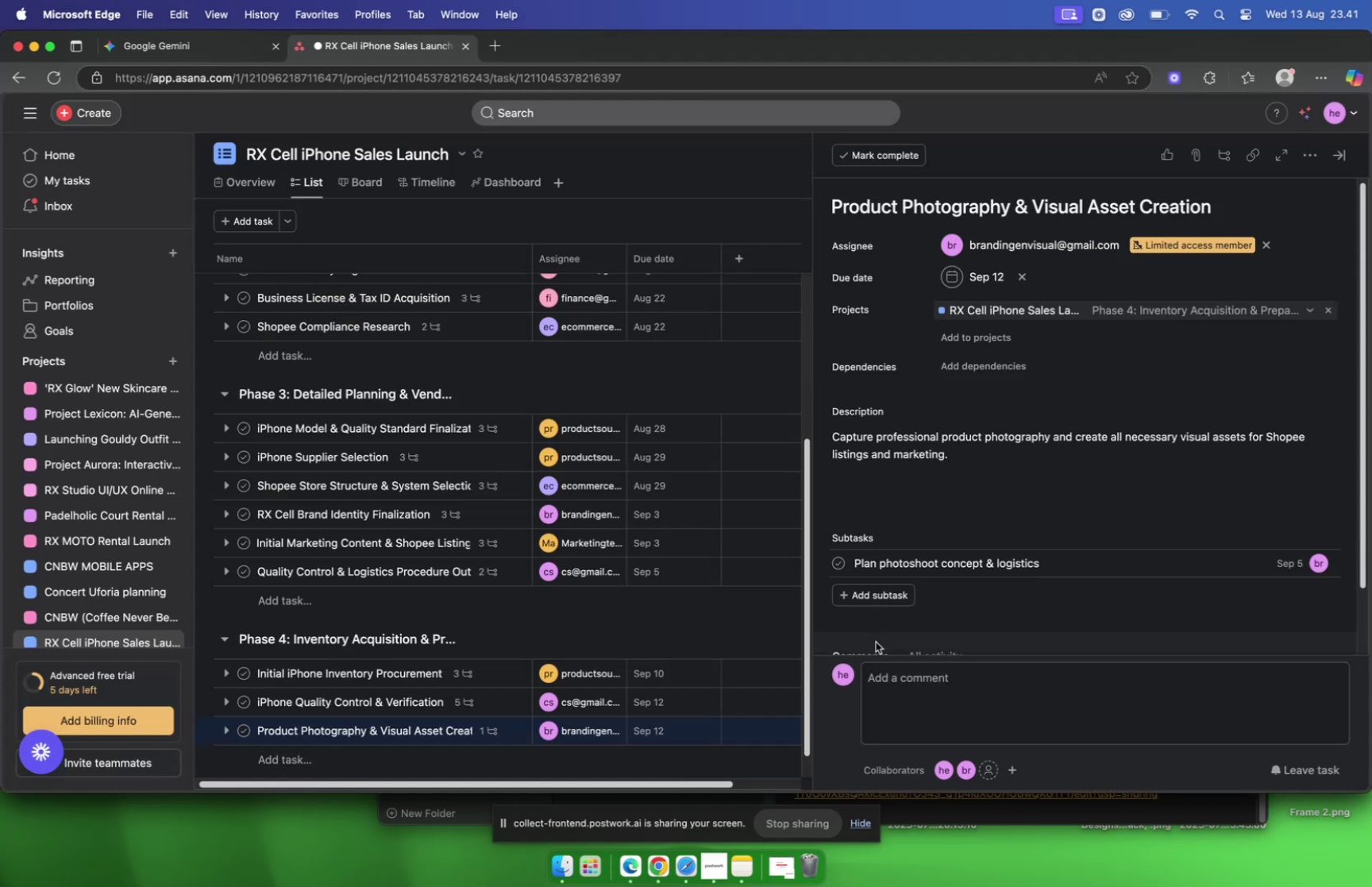 
left_click([970, 618])
 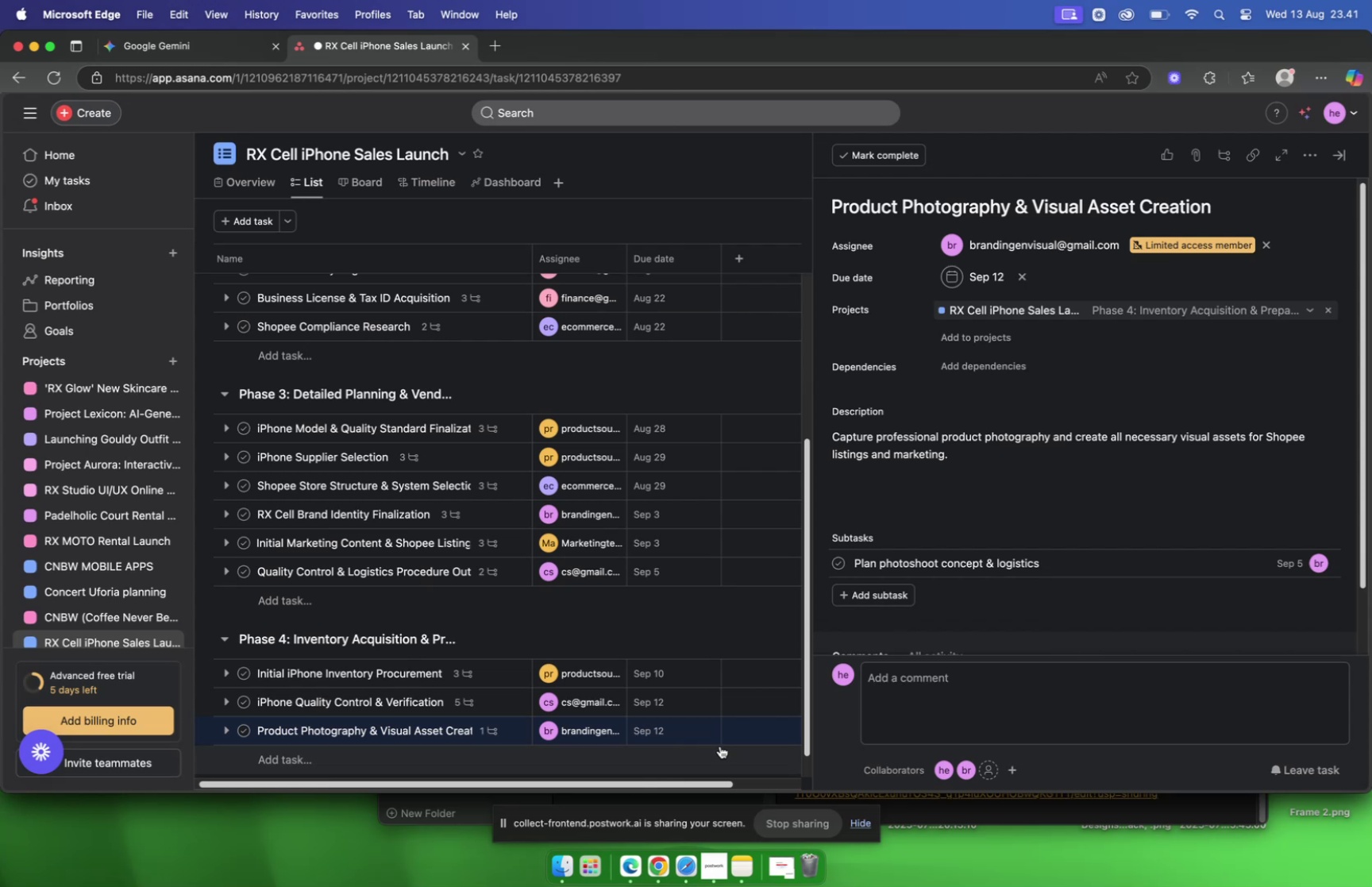 
wait(16.02)
 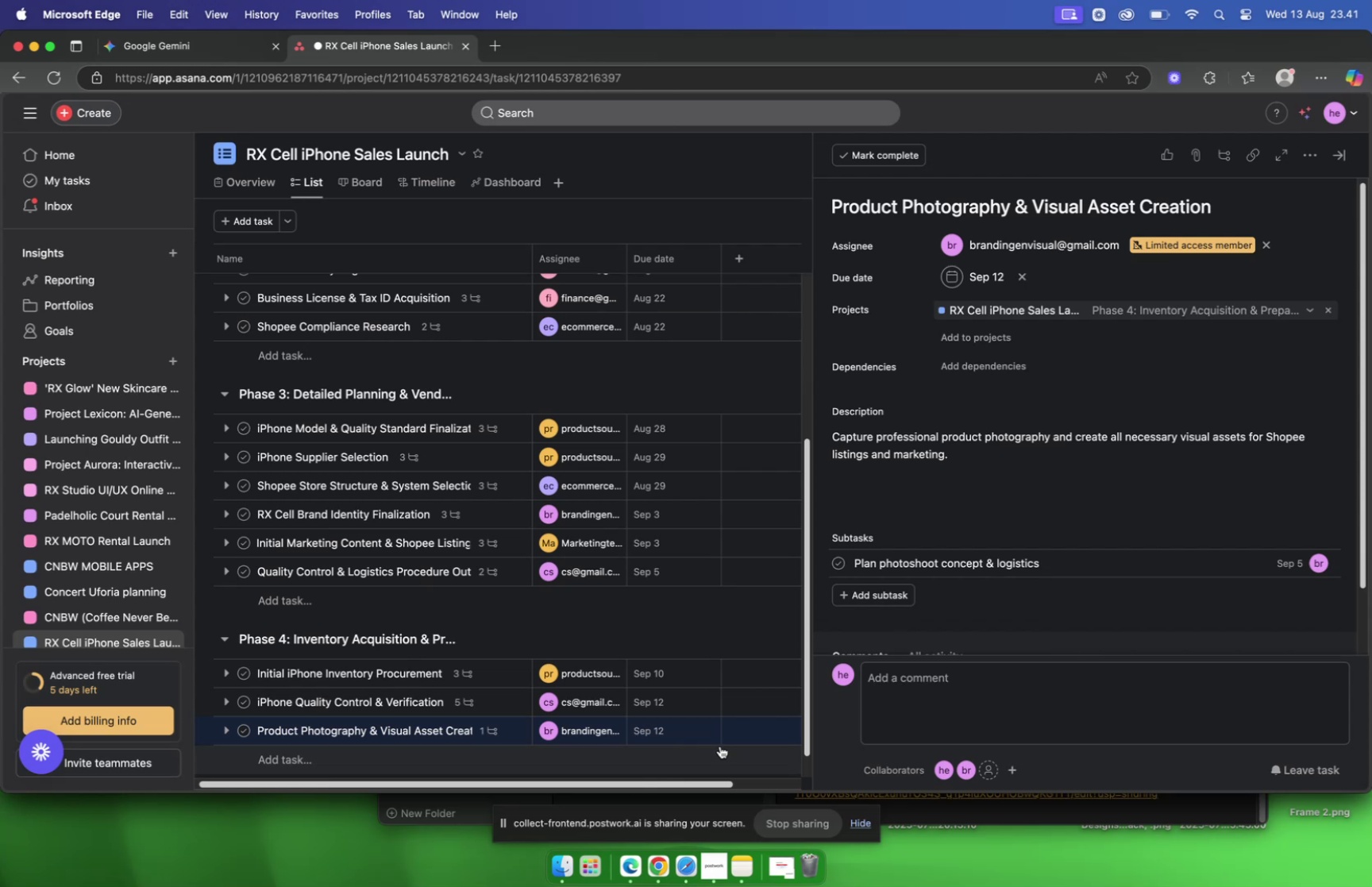 
left_click([1318, 13])
 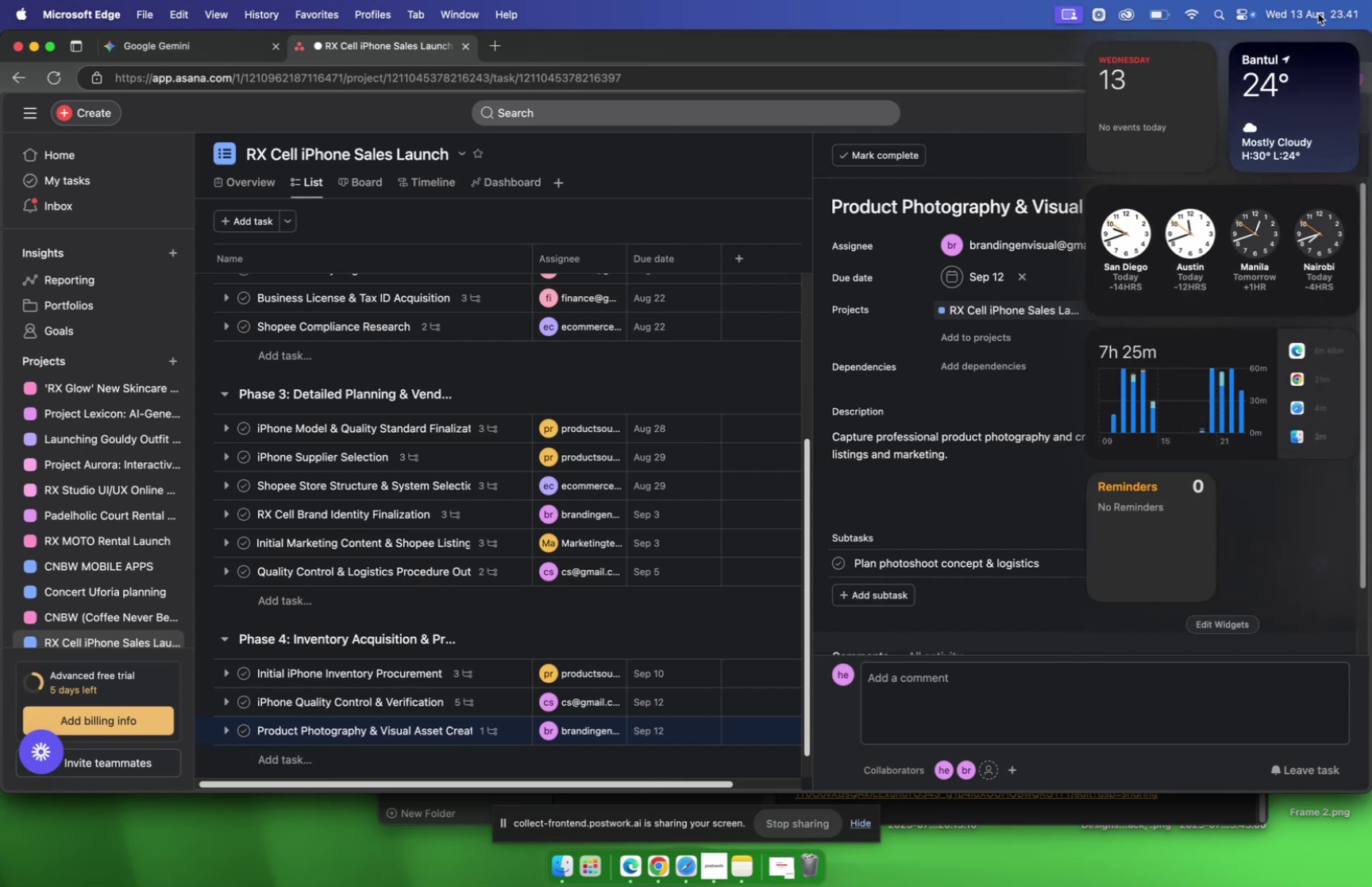 